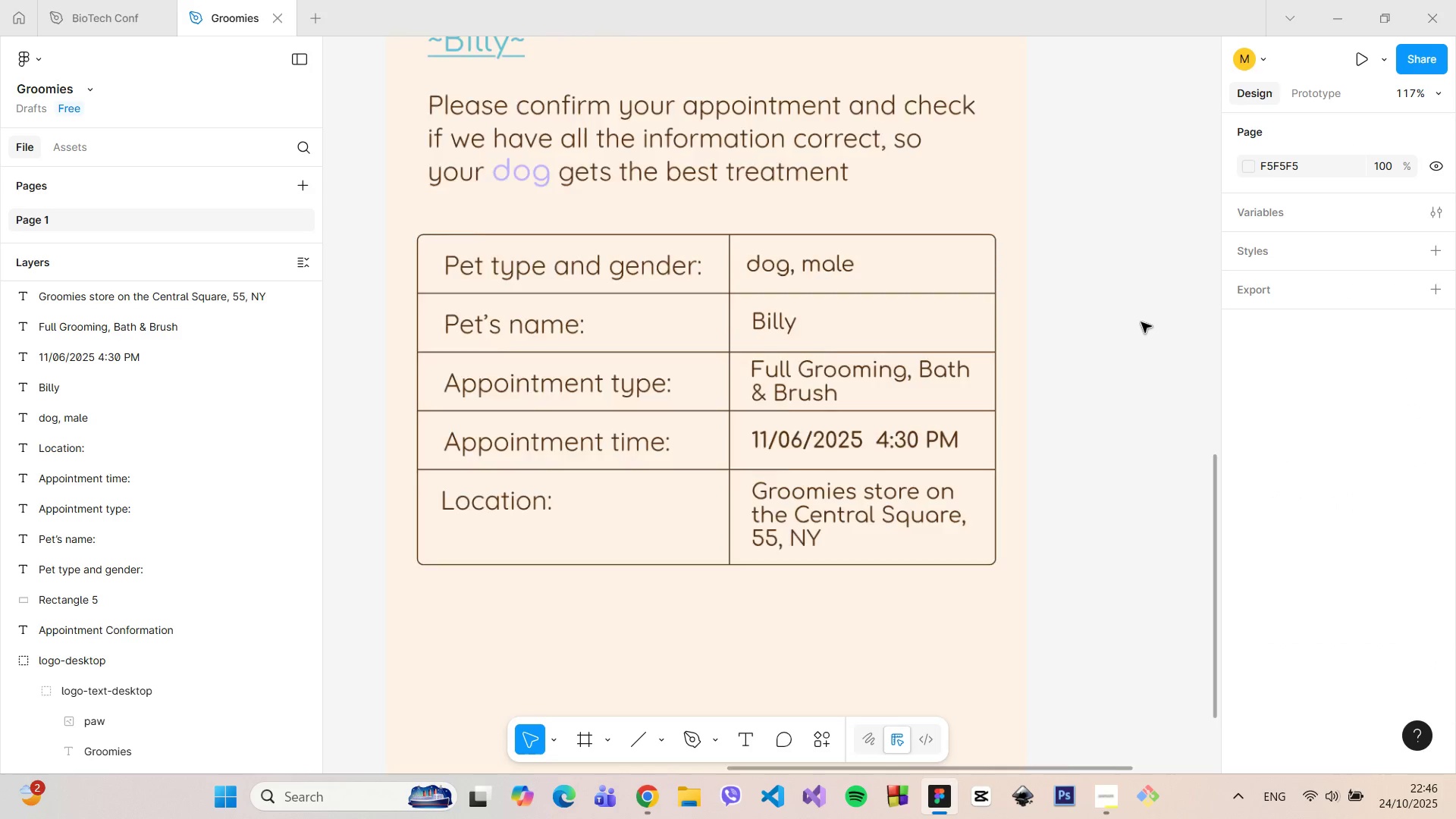 
scroll: coordinate [1141, 322], scroll_direction: down, amount: 7.0
 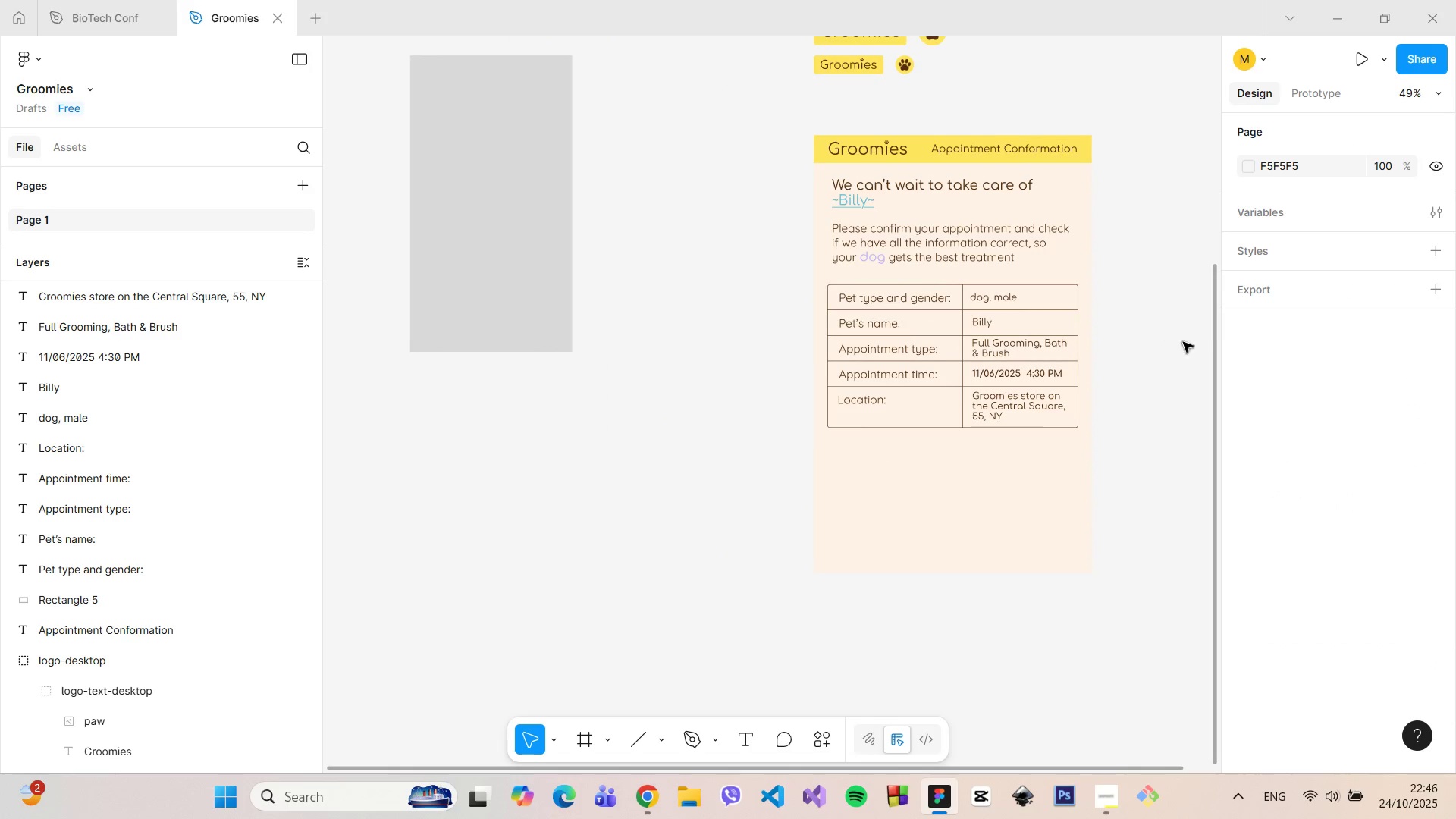 
left_click_drag(start_coordinate=[1215, 341], to_coordinate=[1219, 329])
 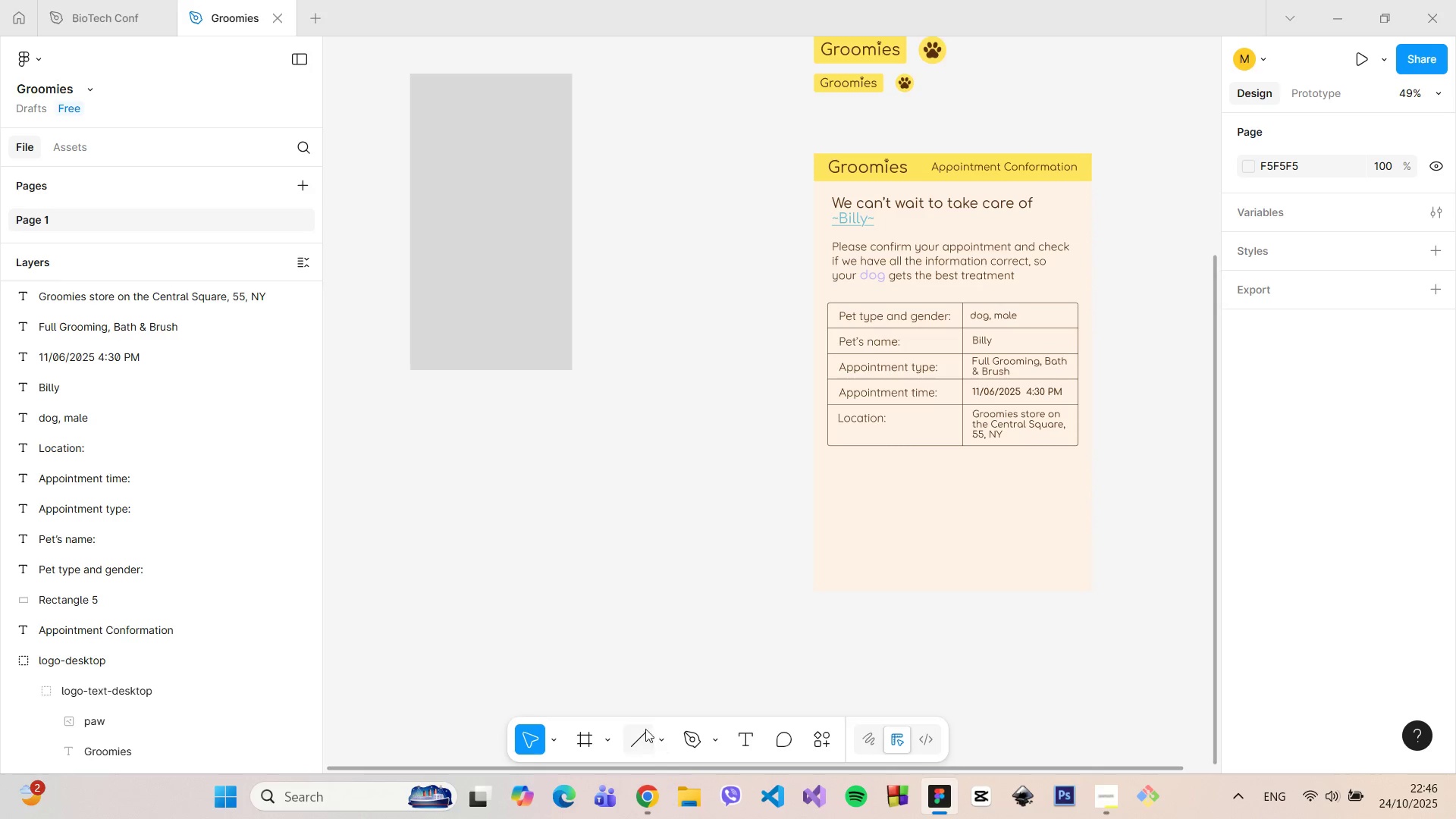 
wait(6.21)
 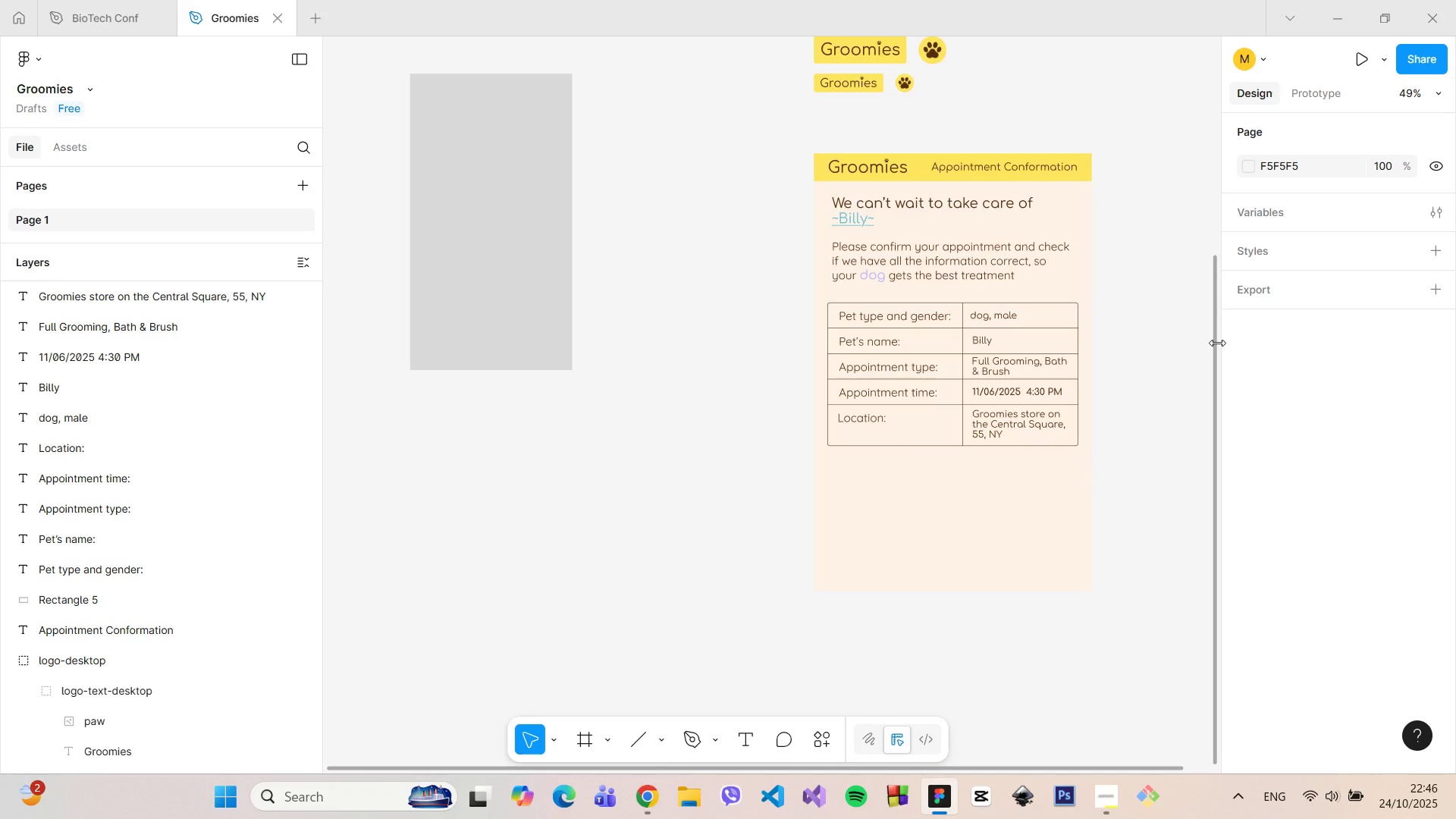 
left_click([613, 727])
 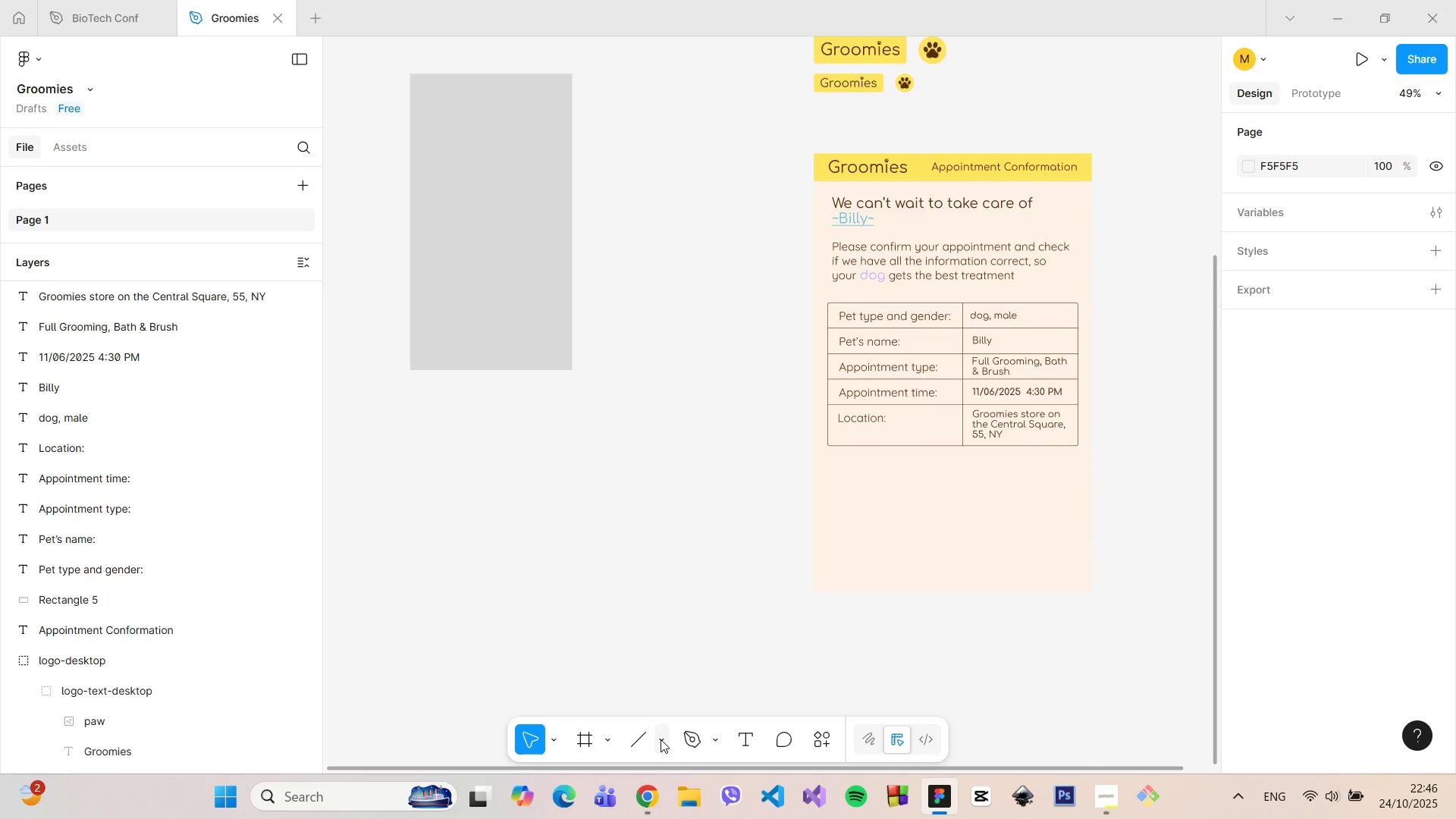 
double_click([661, 739])
 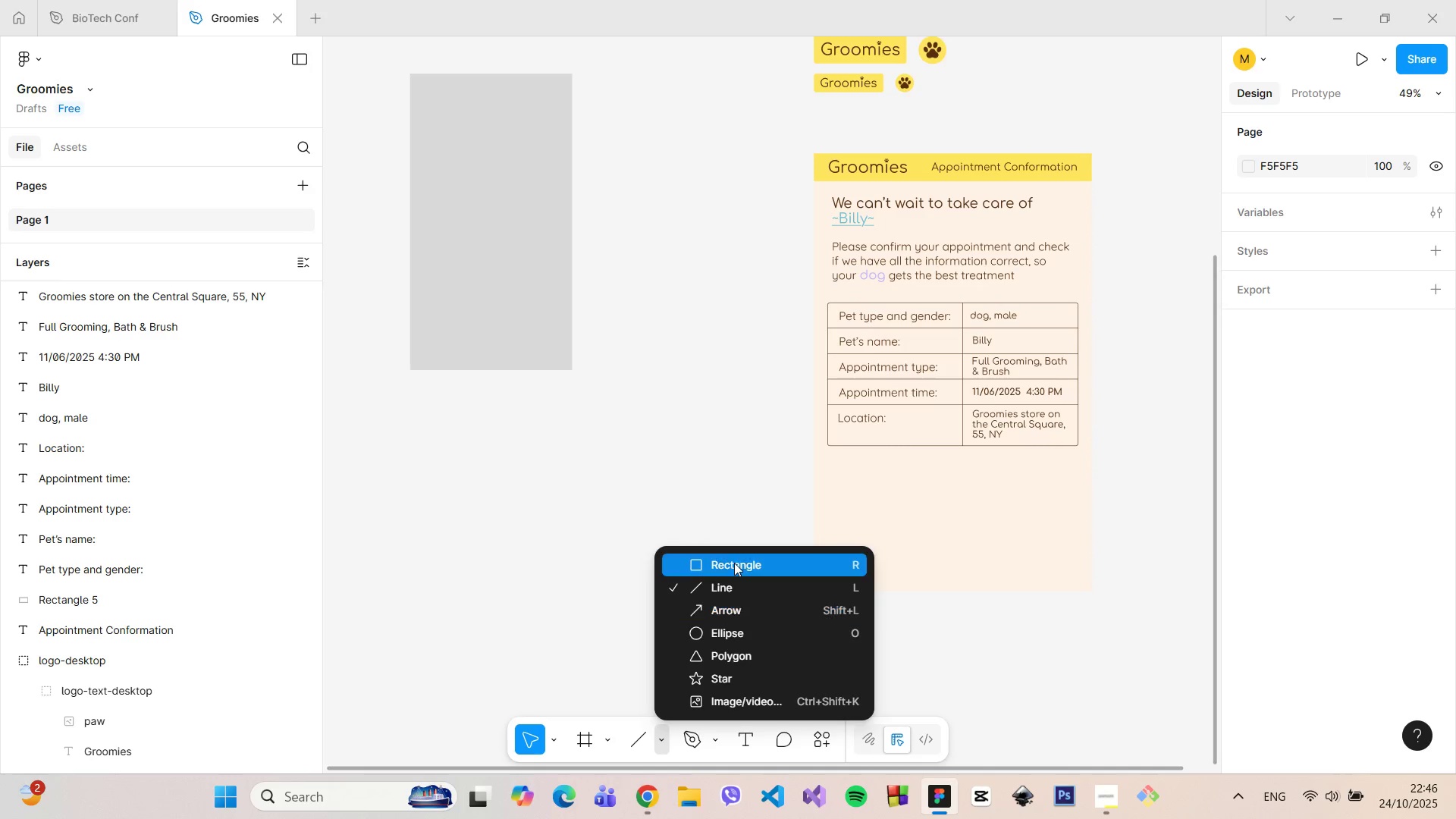 
left_click([734, 563])
 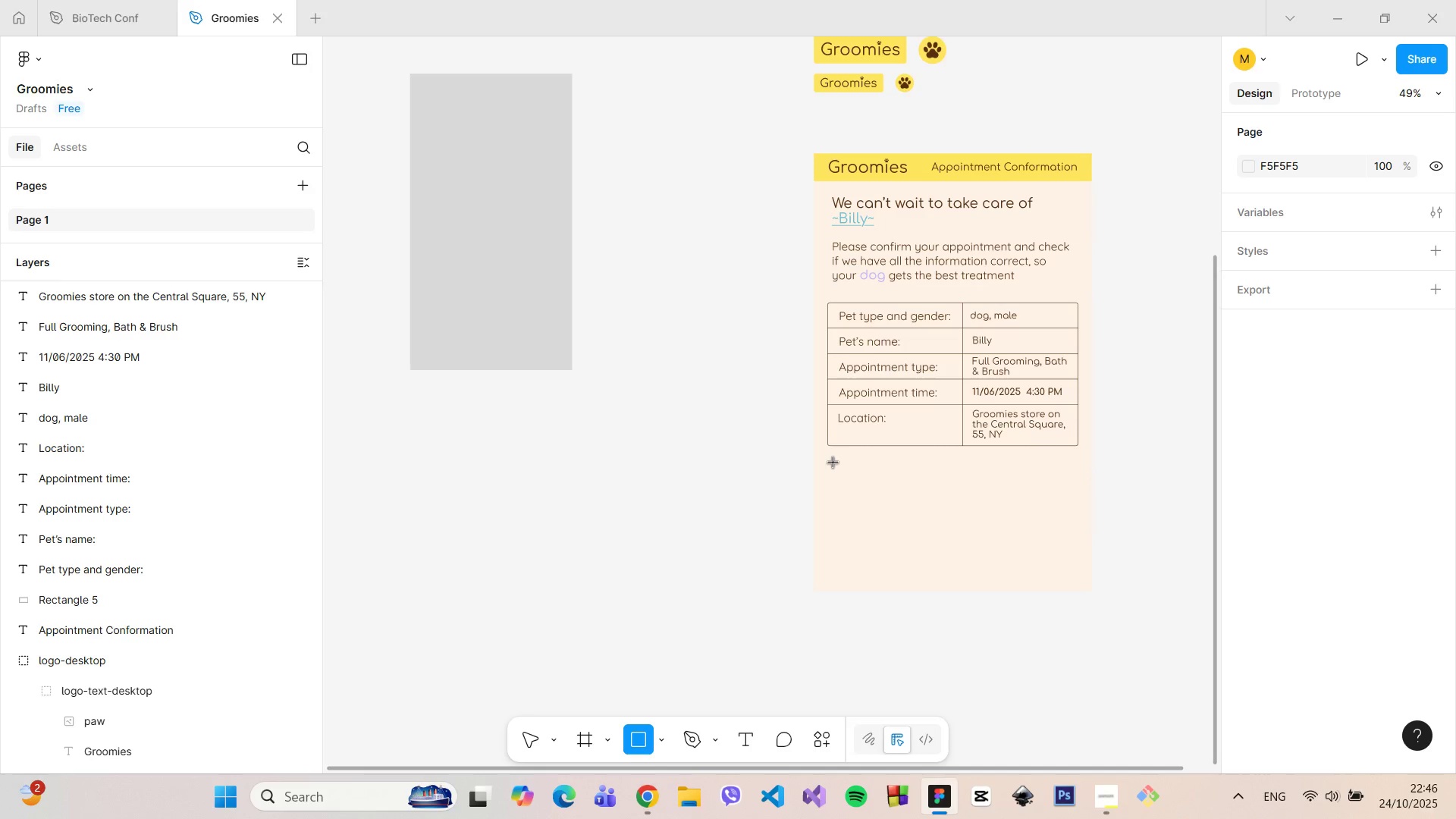 
left_click_drag(start_coordinate=[832, 462], to_coordinate=[956, 490])
 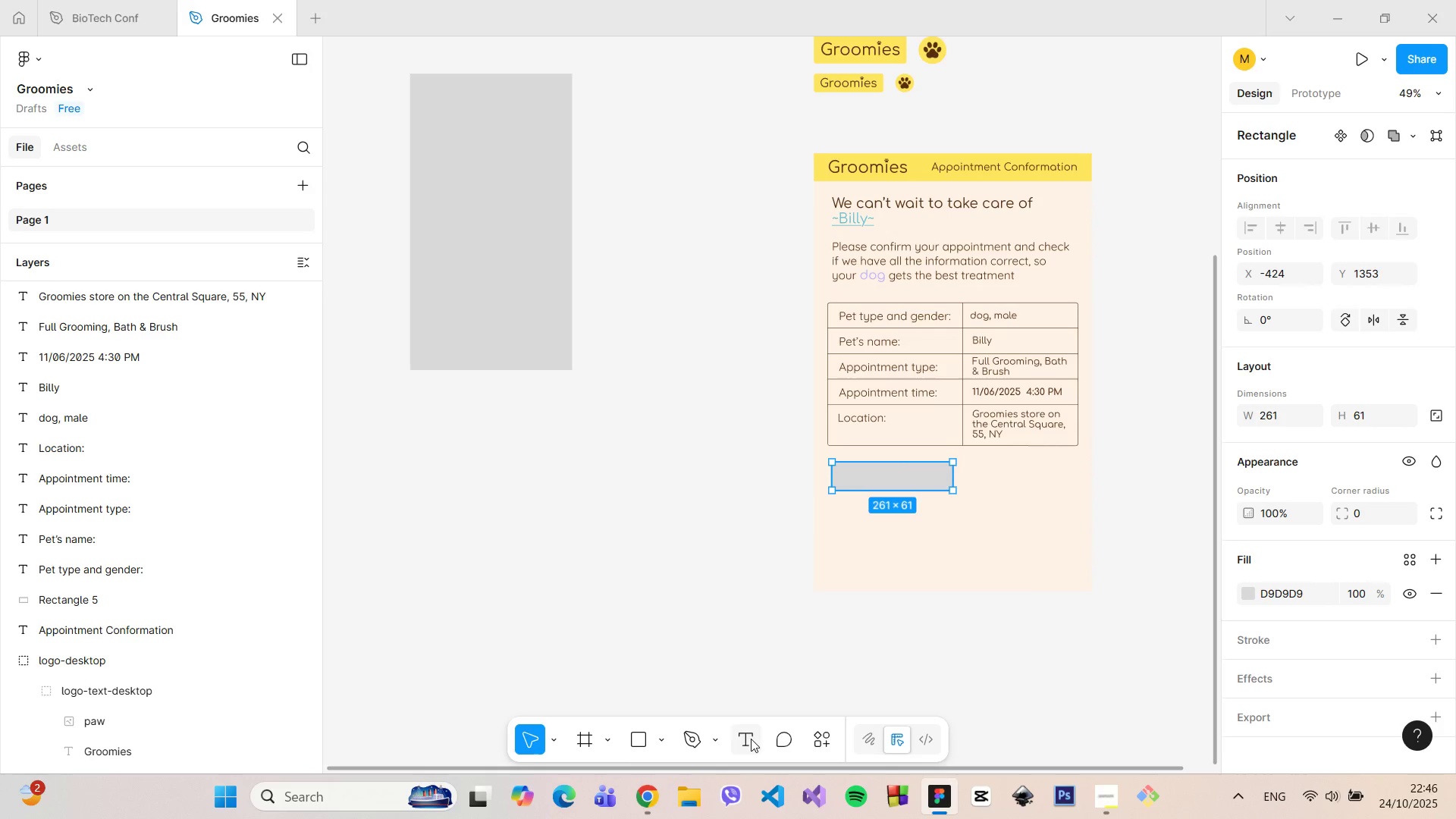 
left_click([751, 739])
 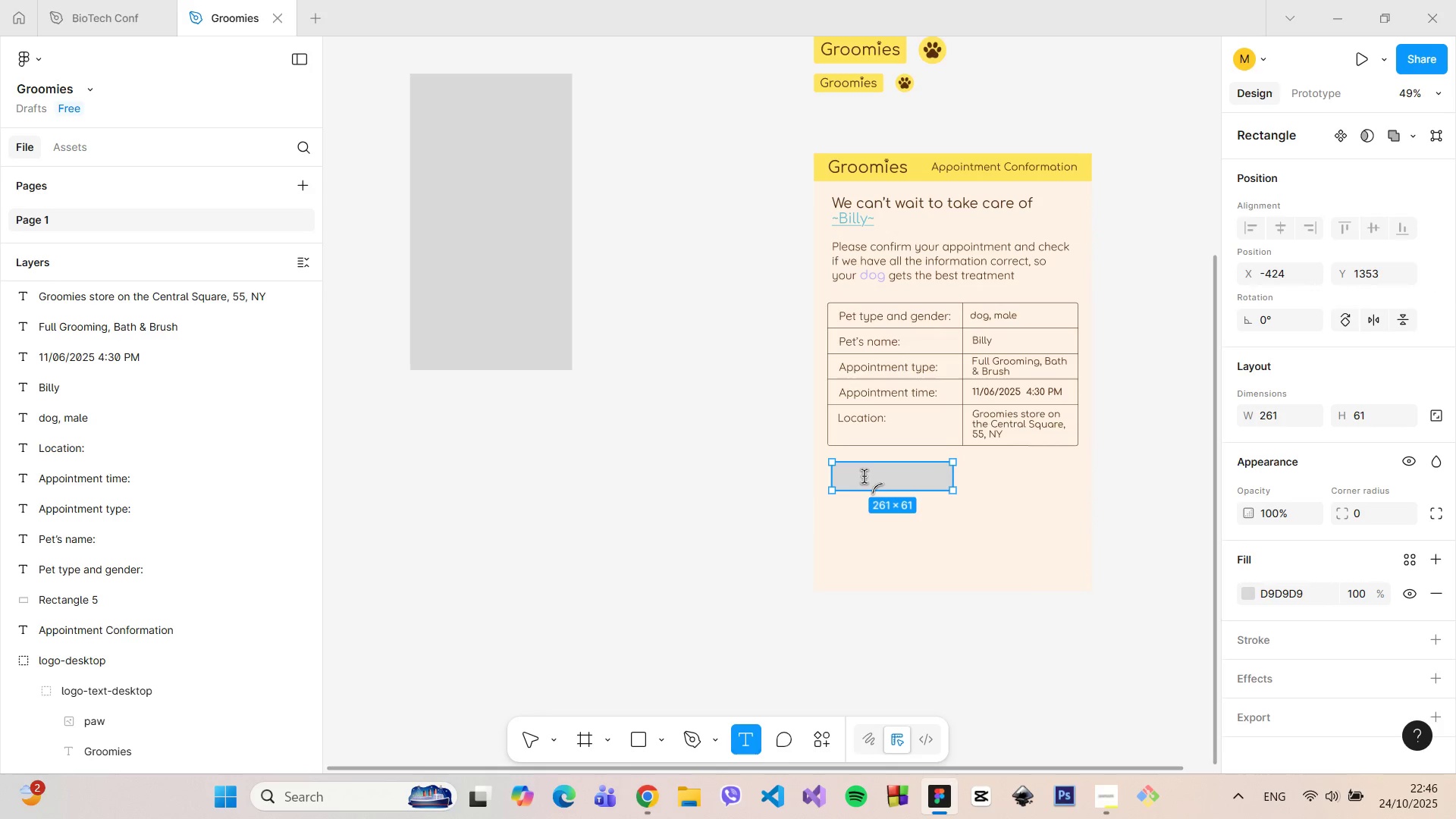 
left_click([858, 471])
 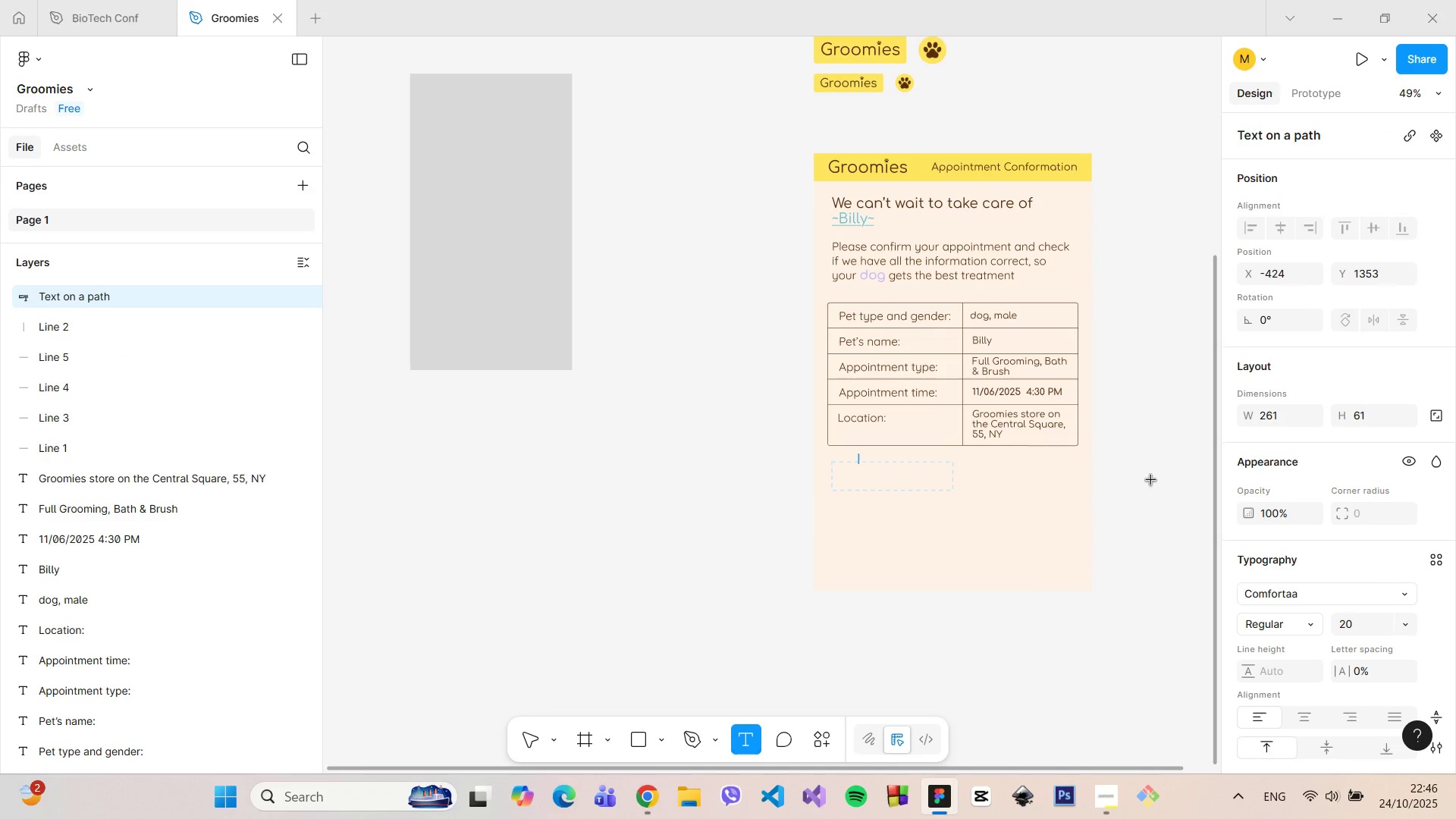 
left_click([1133, 491])
 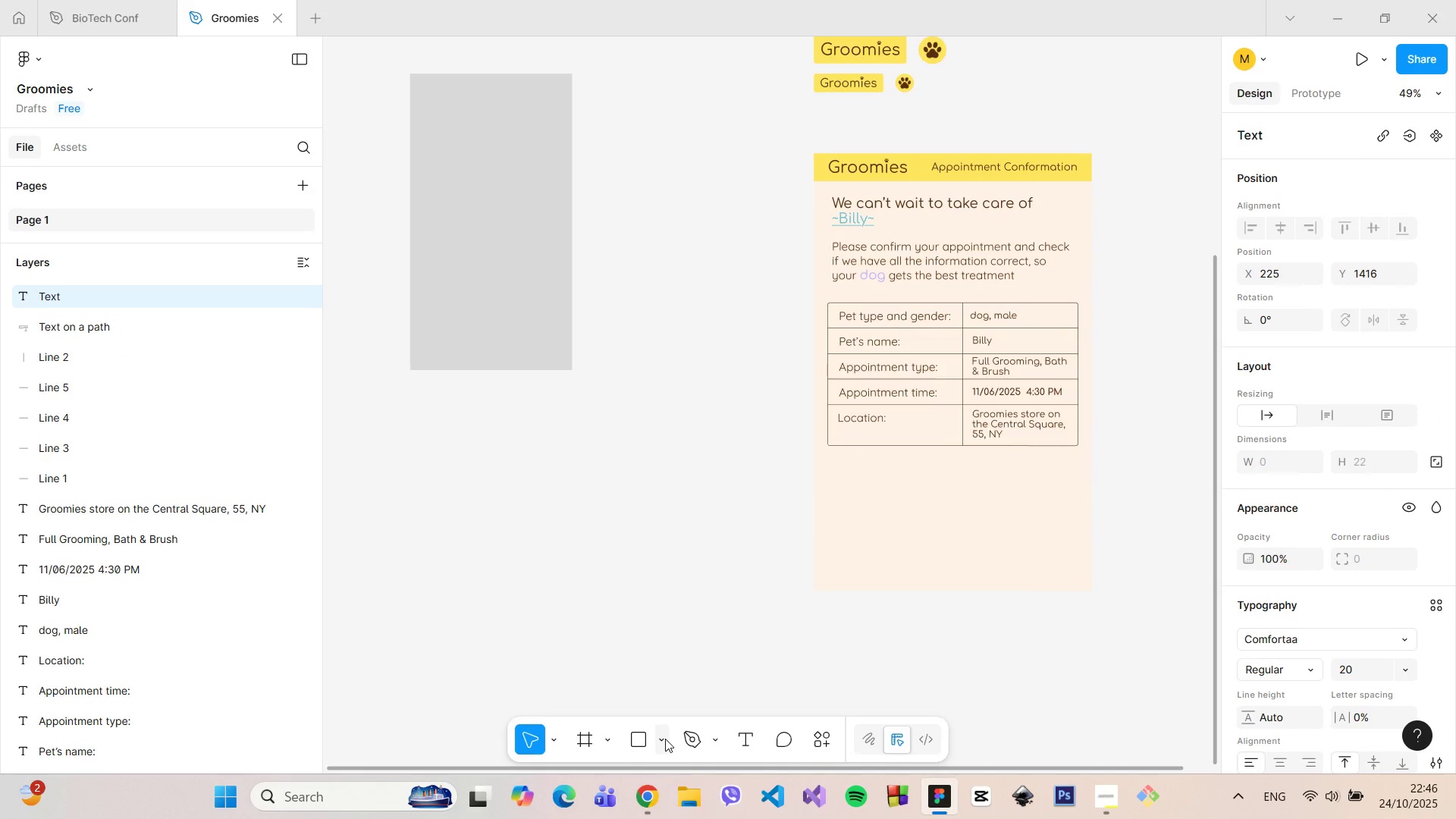 
left_click([665, 739])
 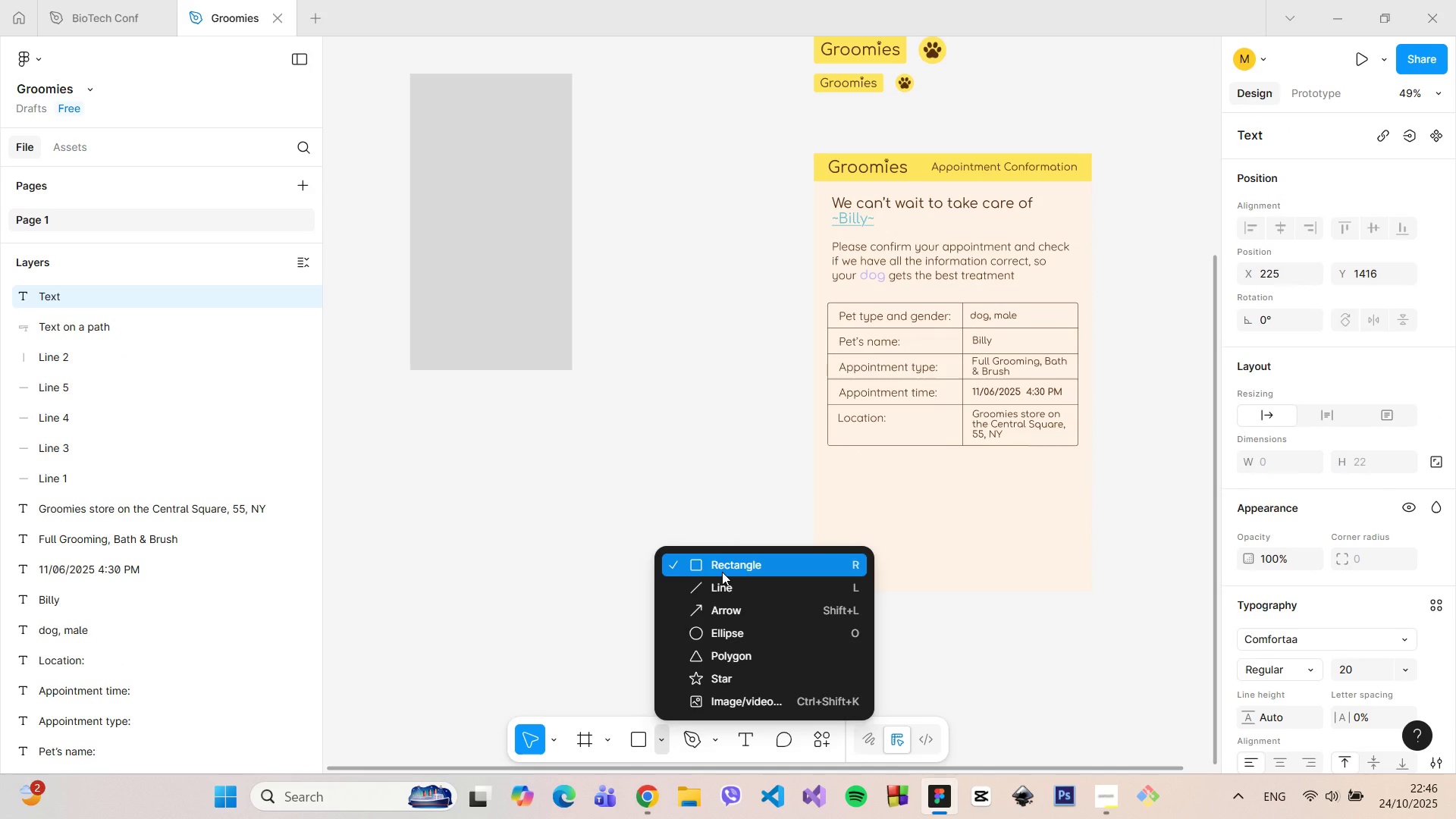 
left_click([722, 572])
 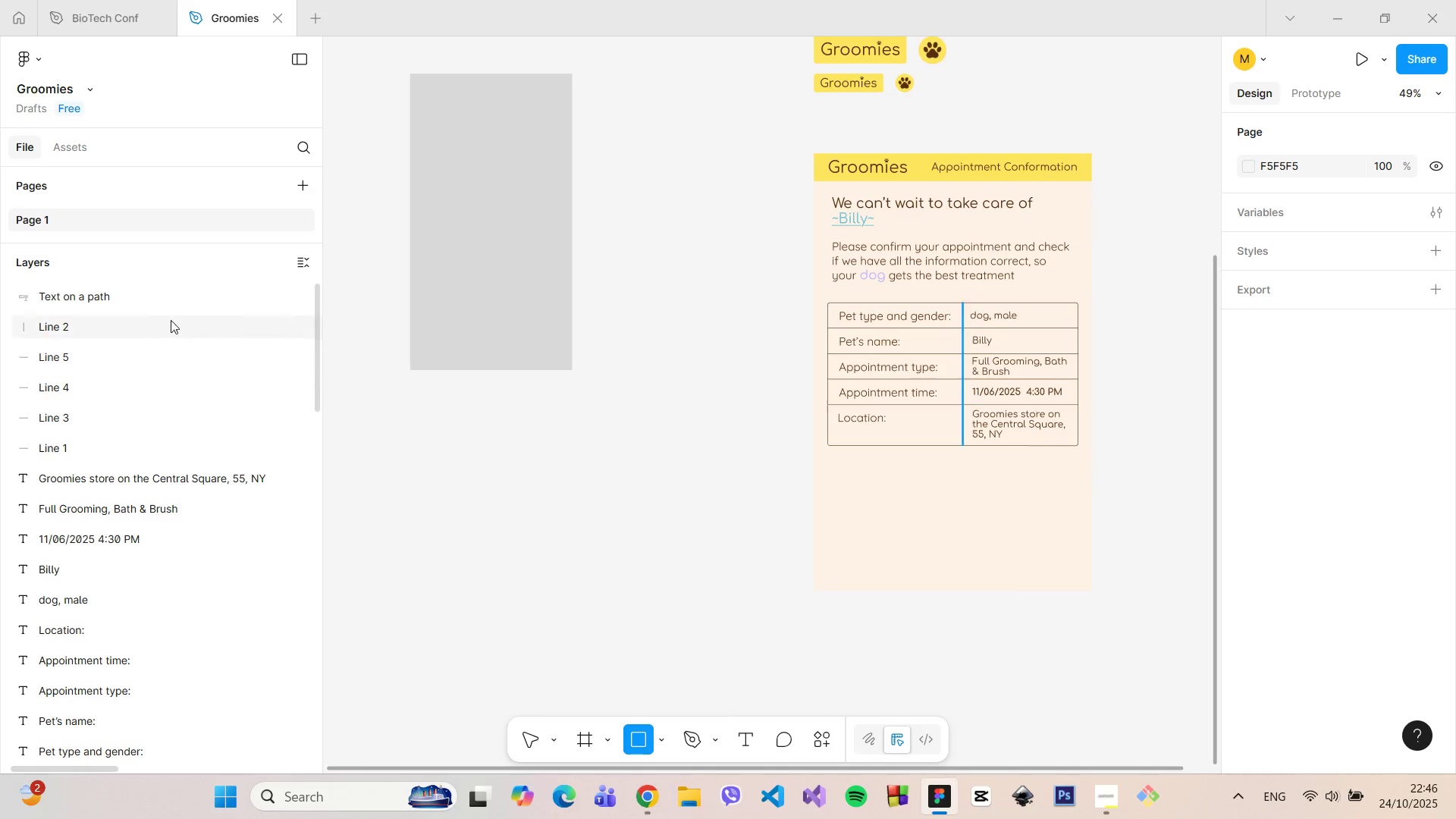 
left_click([149, 296])
 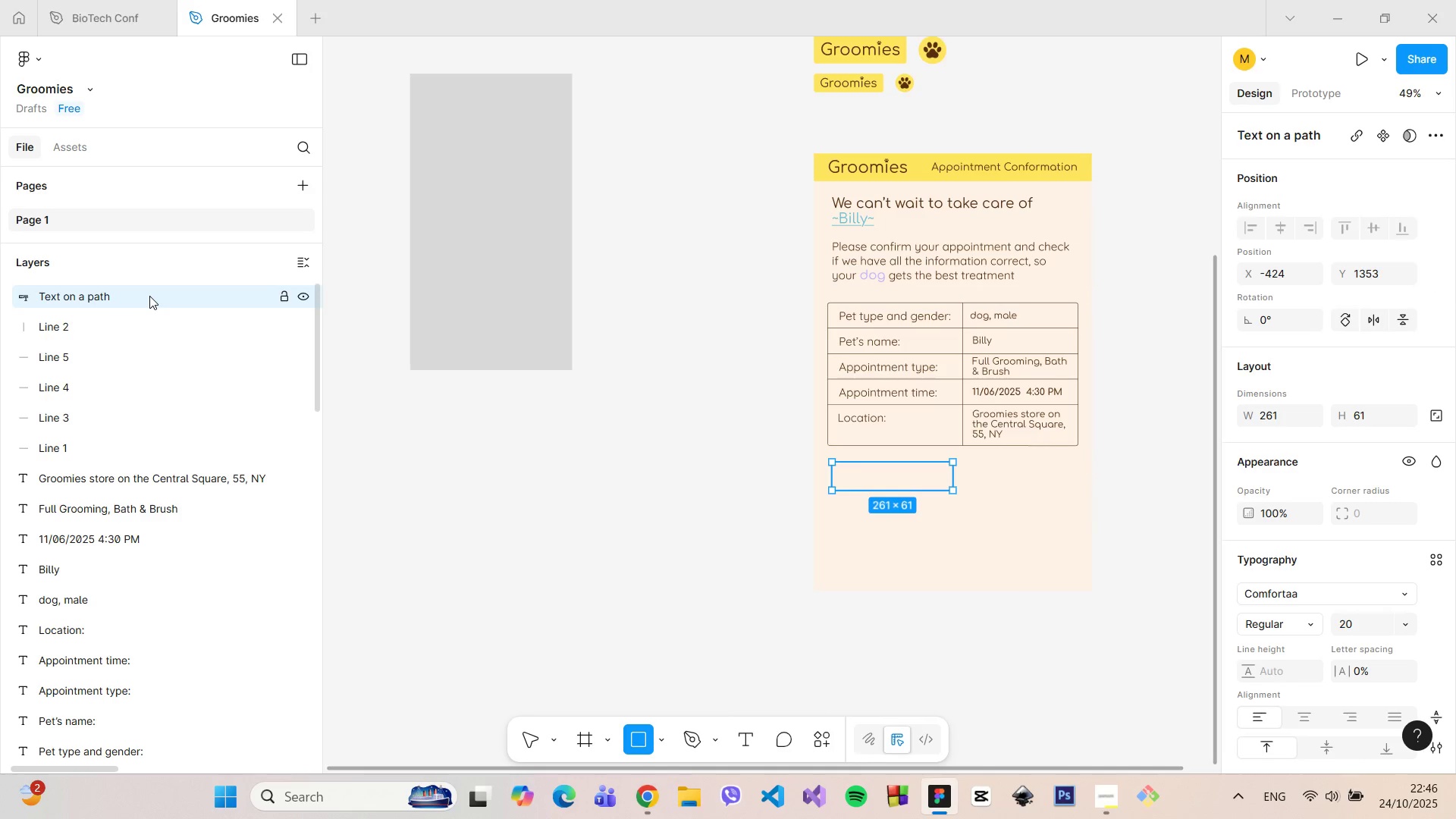 
key(Backspace)
 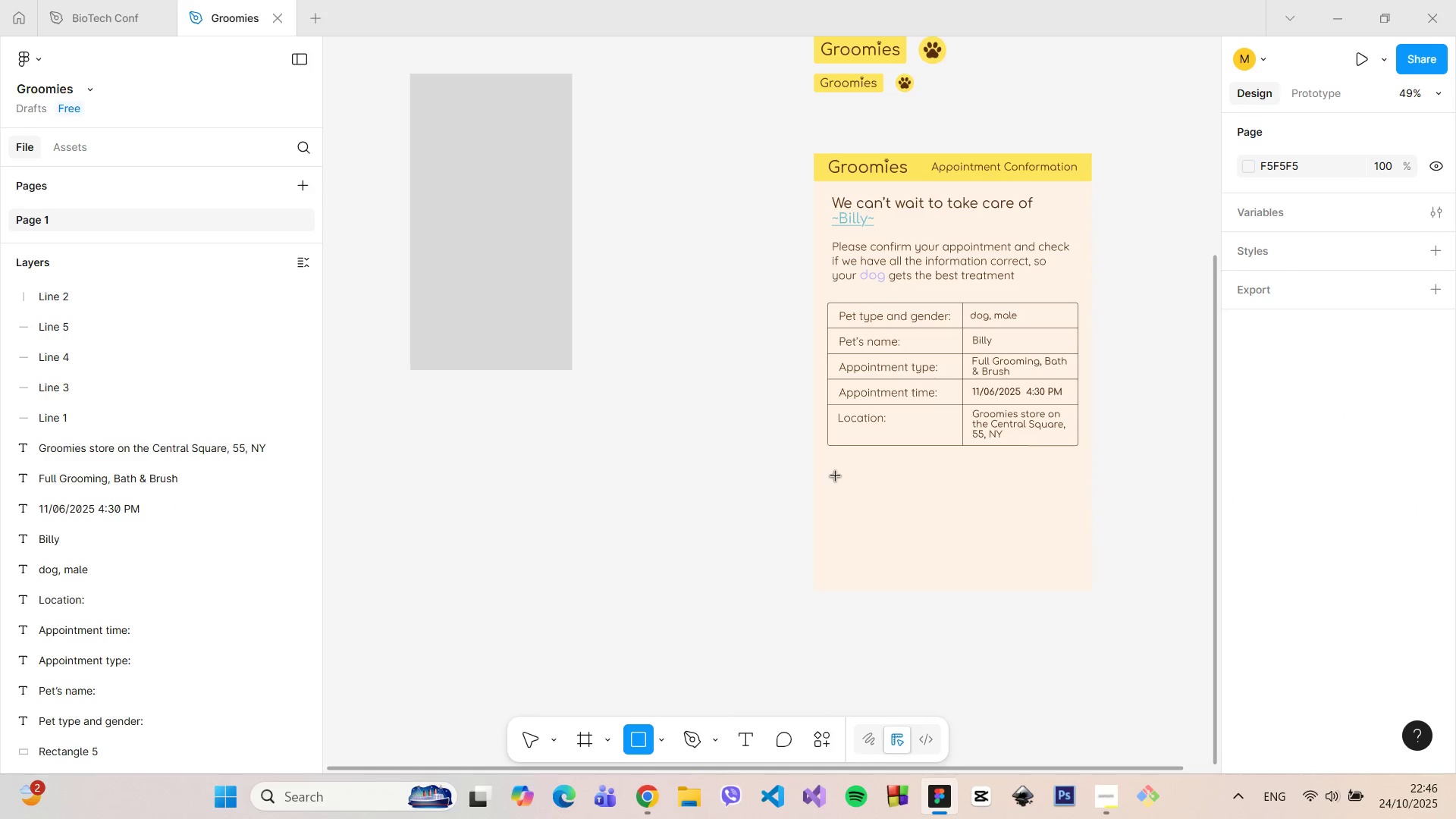 
left_click_drag(start_coordinate=[830, 475], to_coordinate=[959, 520])
 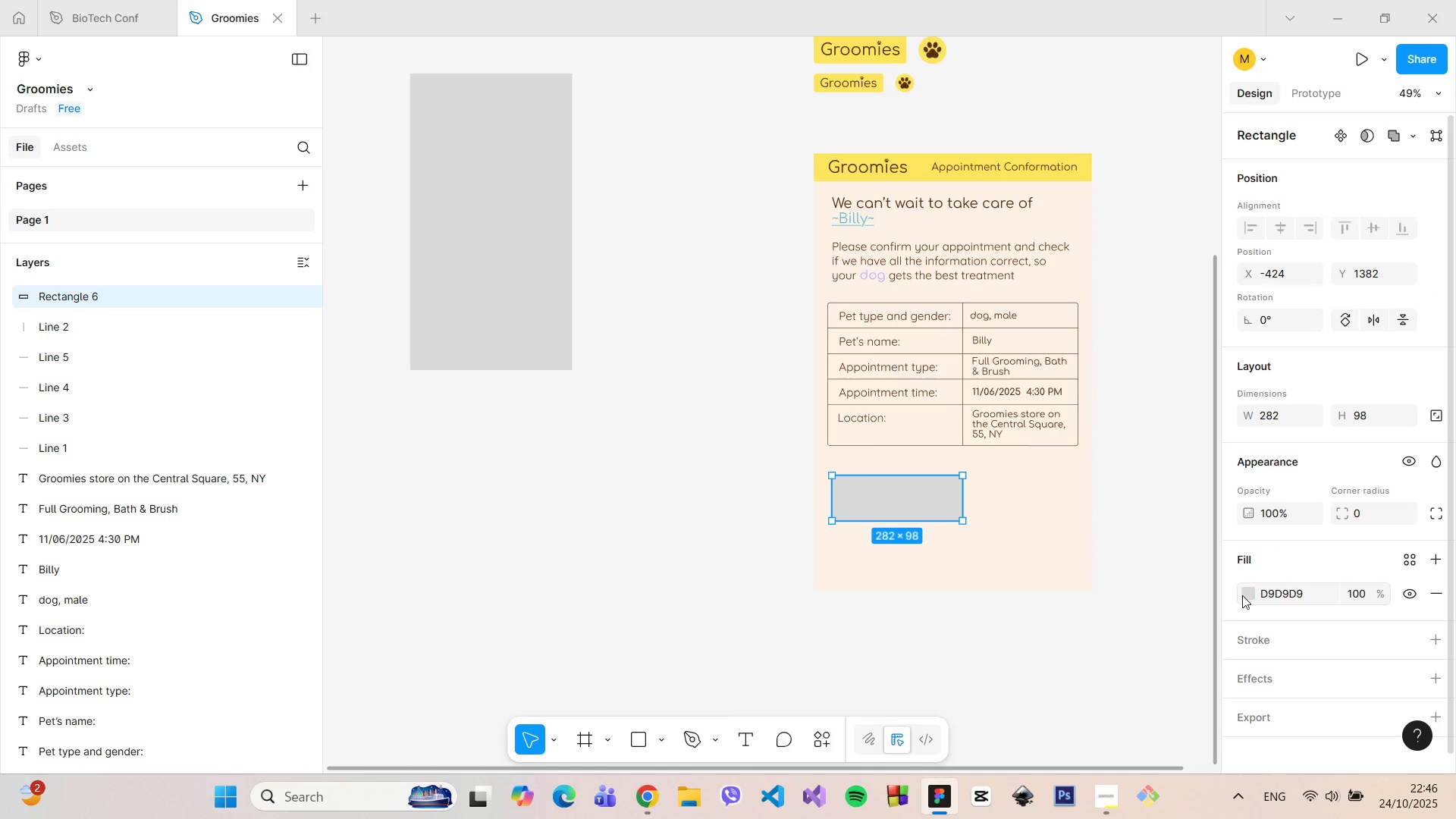 
left_click([1246, 593])
 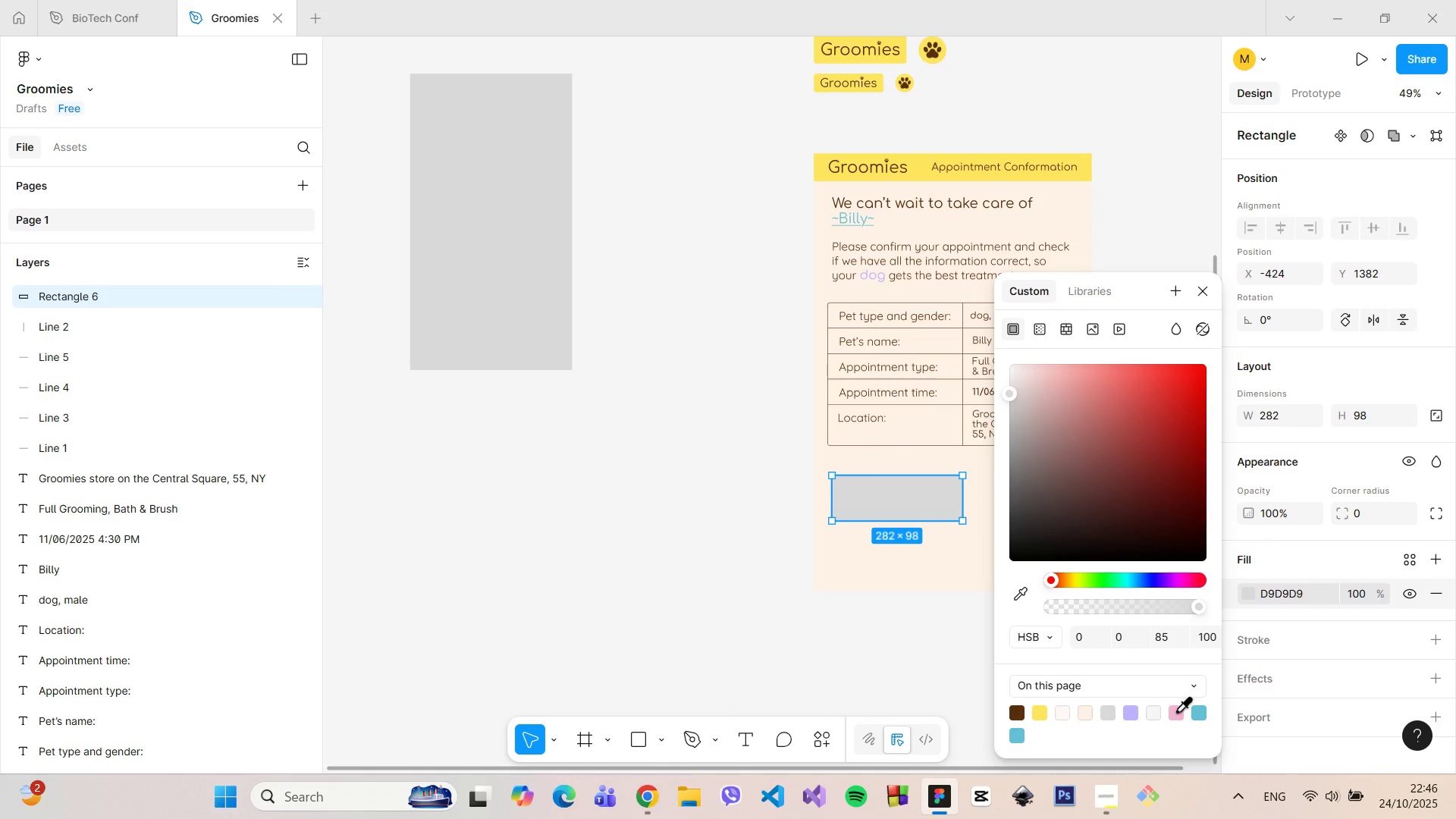 
left_click([1180, 711])
 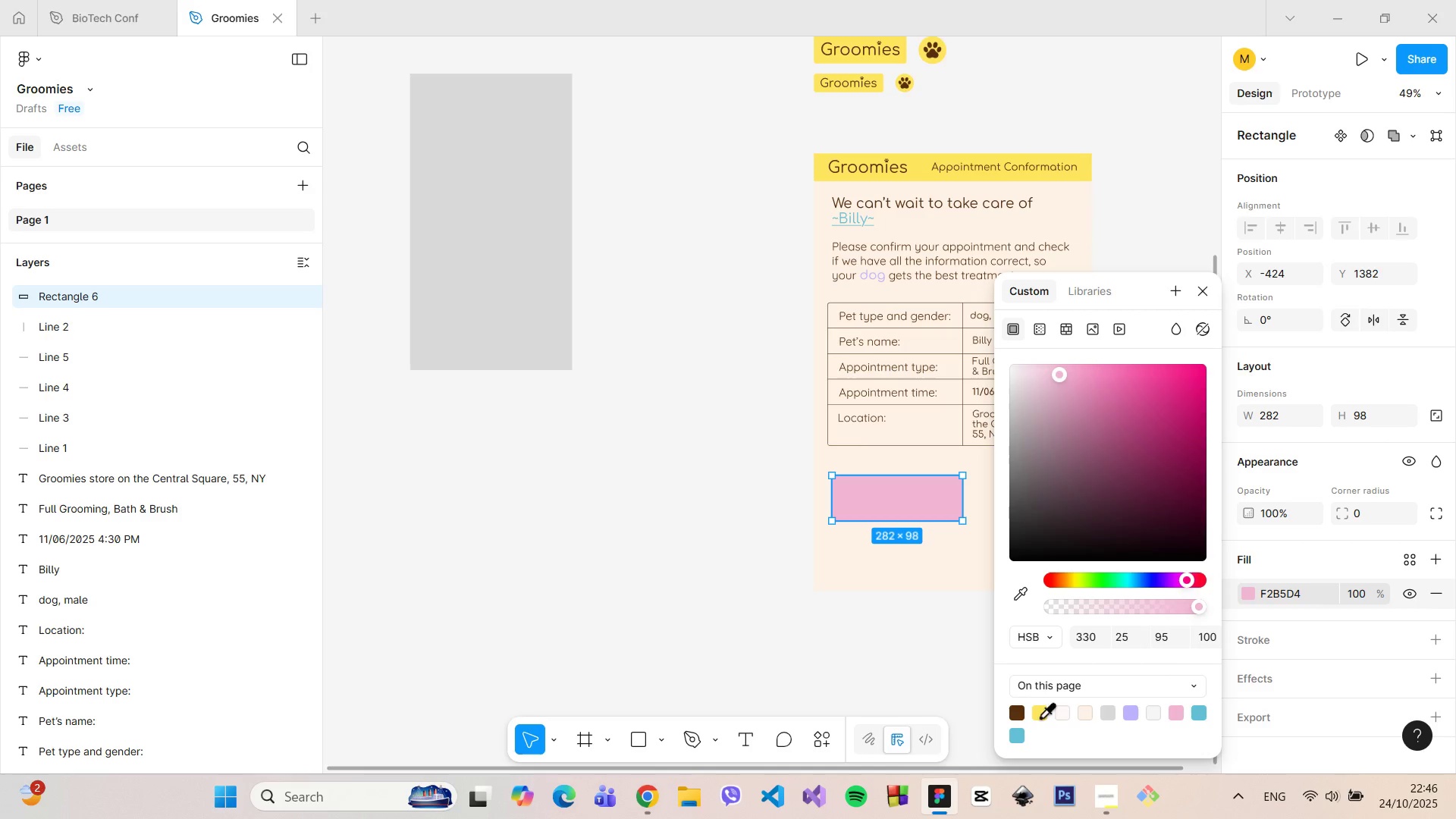 
left_click([1042, 713])
 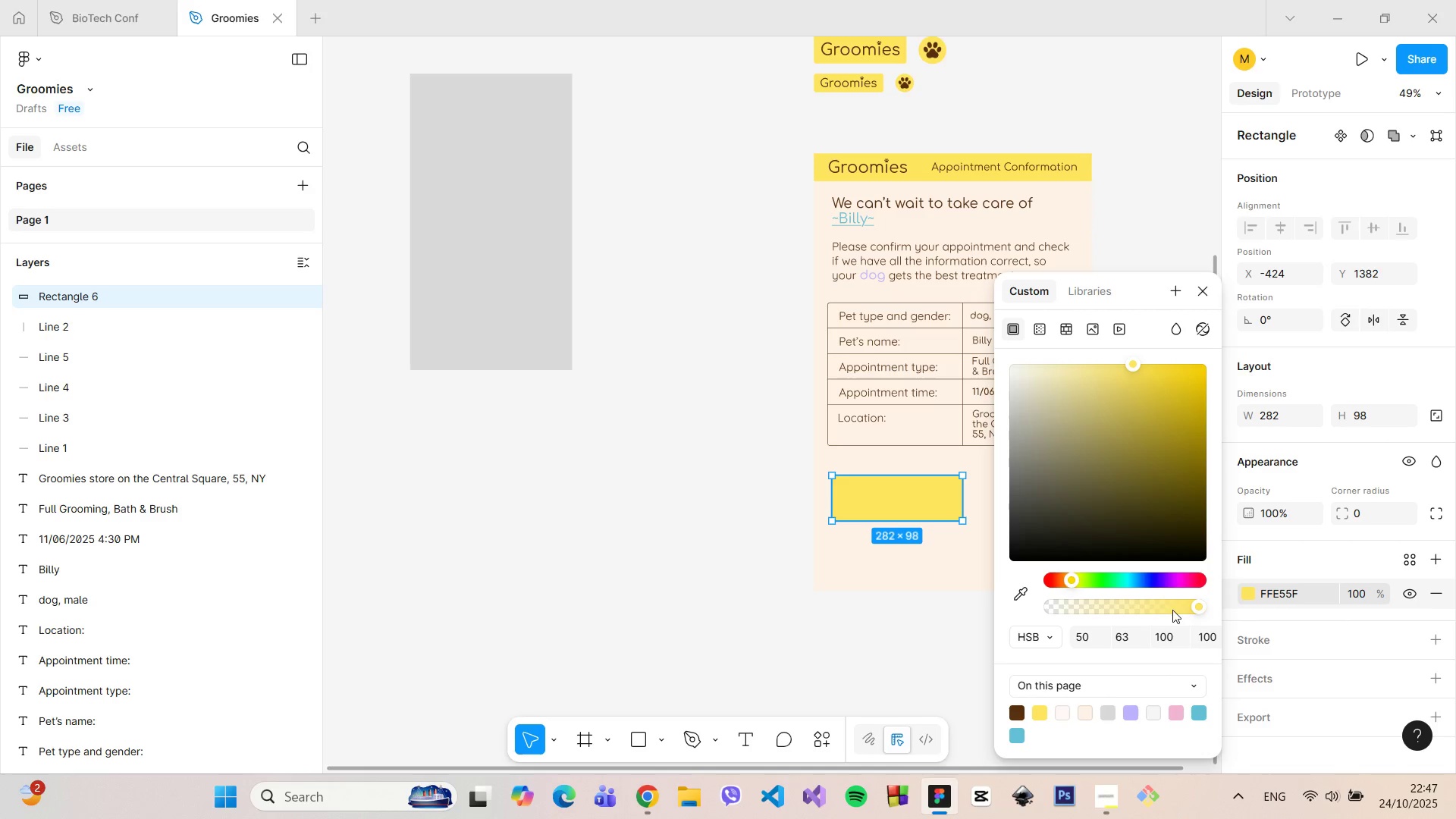 
left_click([1131, 715])
 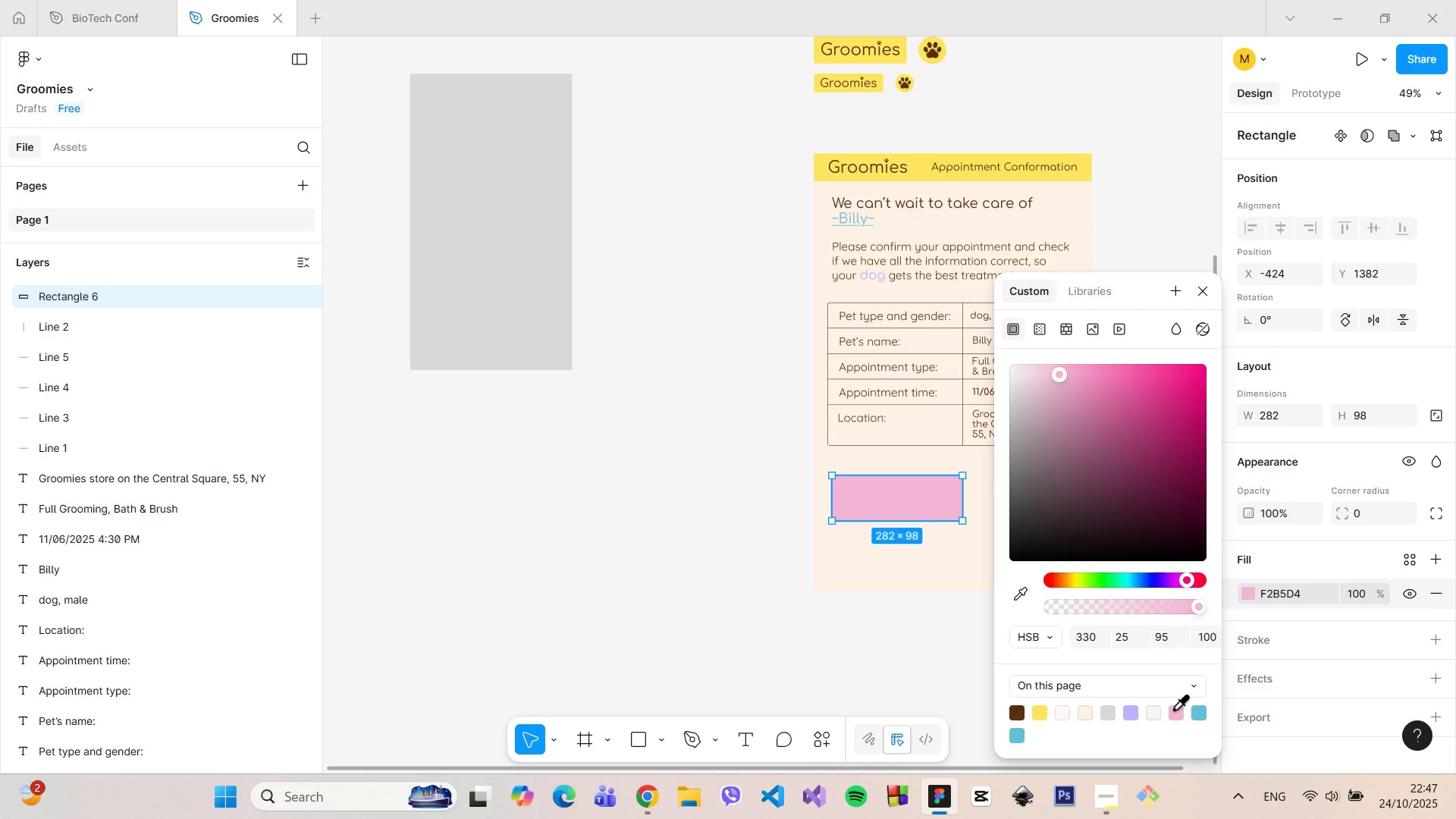 
left_click([1195, 708])
 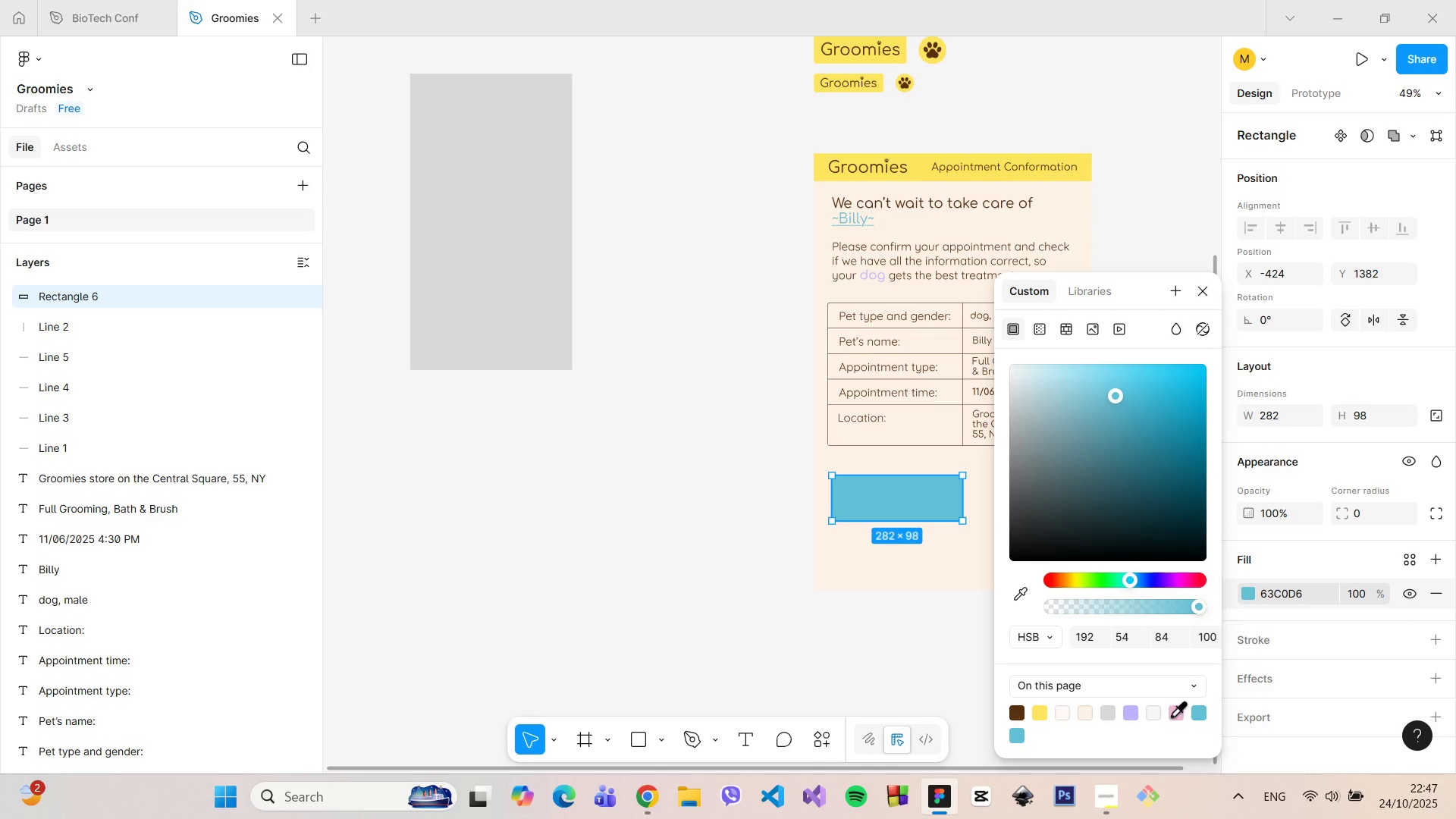 
left_click([1175, 714])
 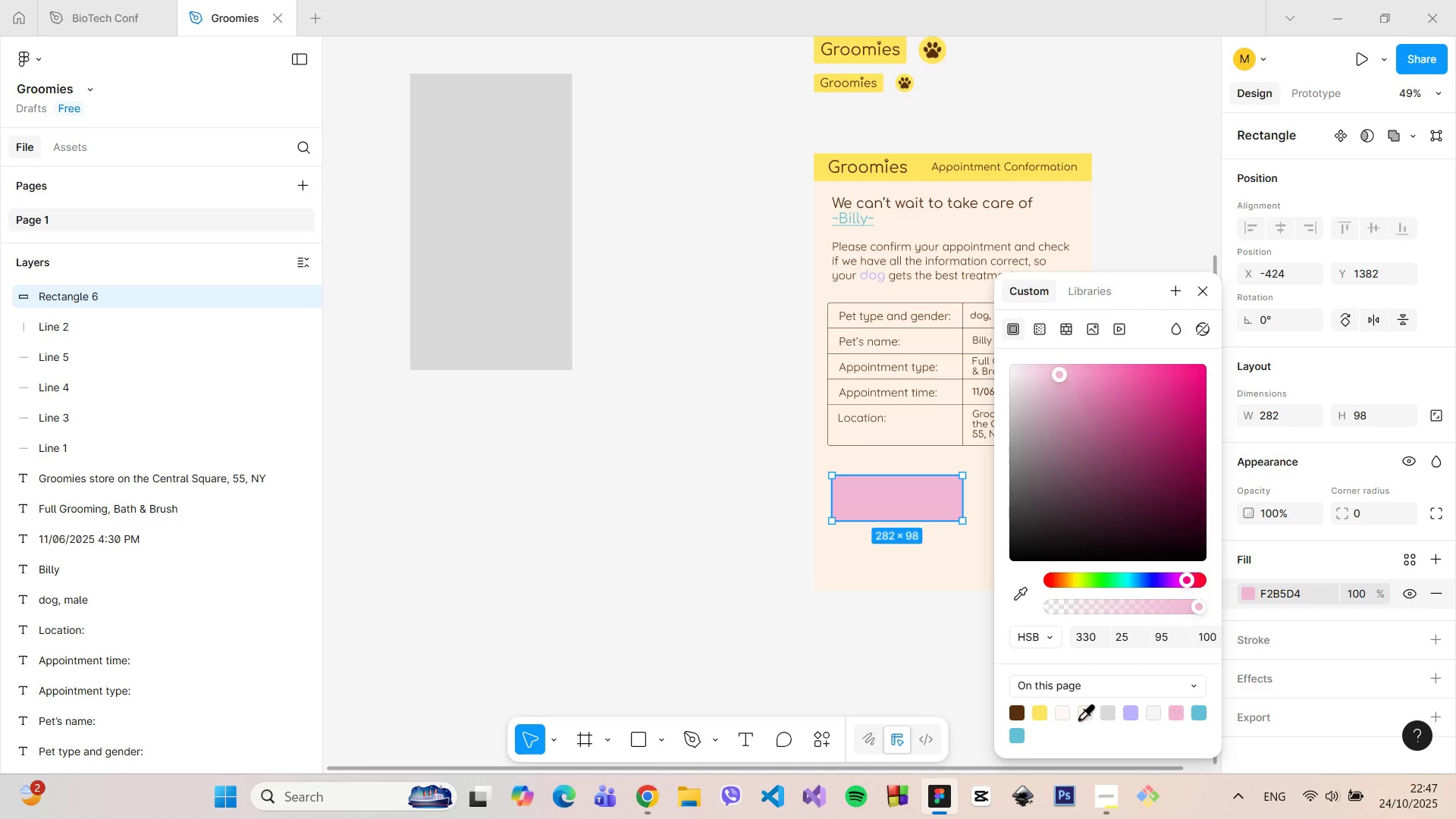 
left_click([1124, 711])
 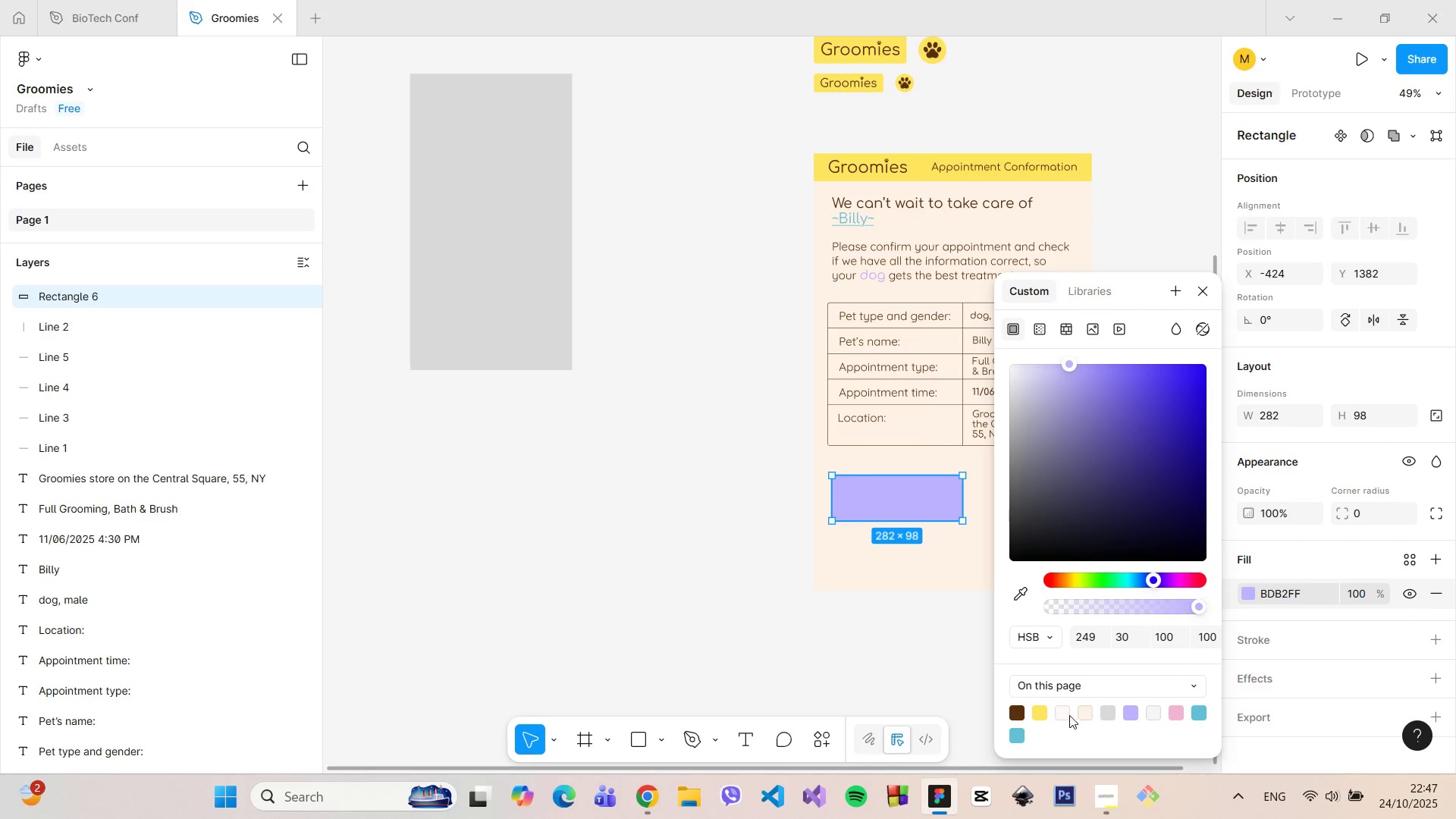 
left_click([1045, 713])
 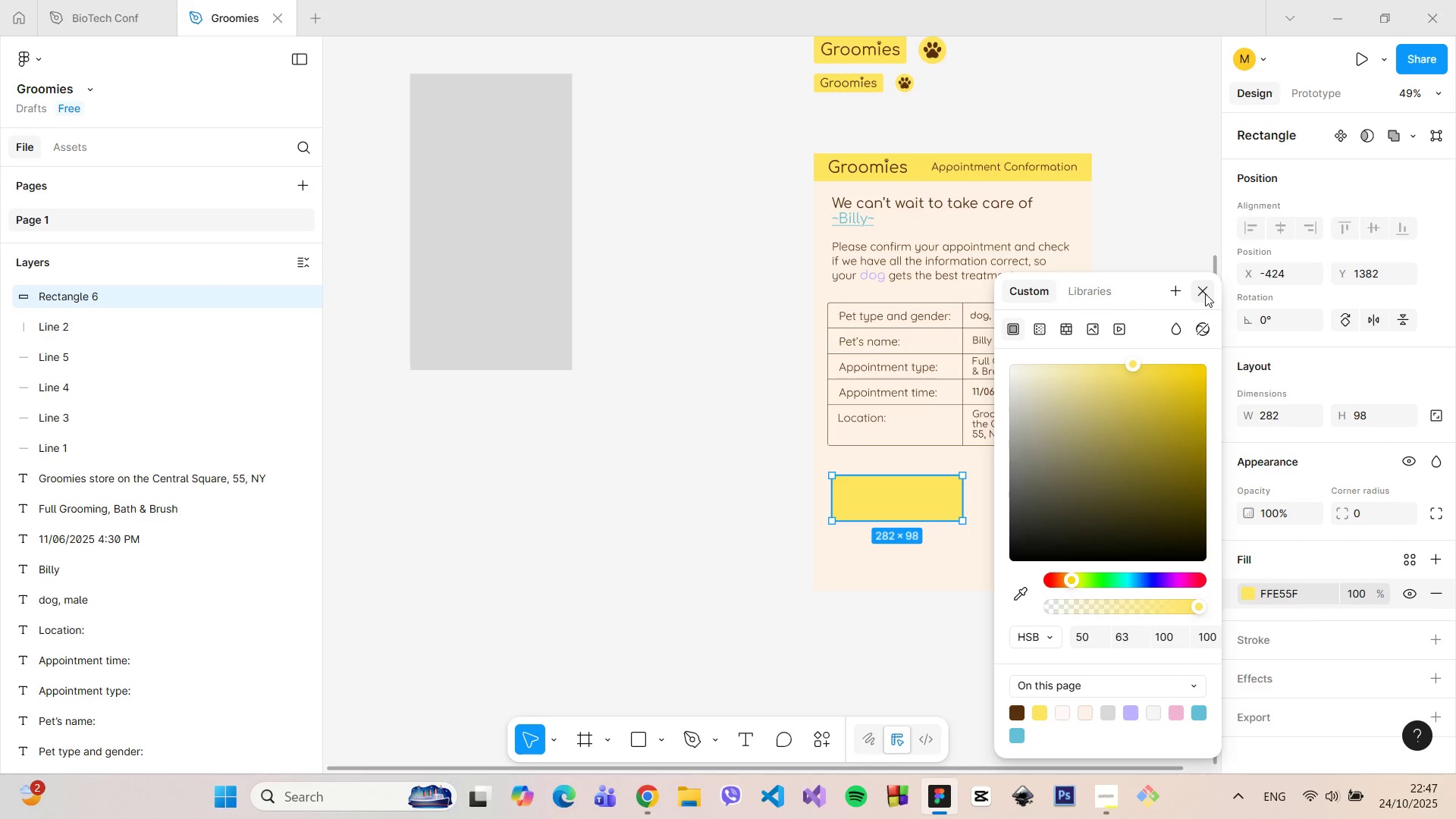 
left_click([1205, 292])
 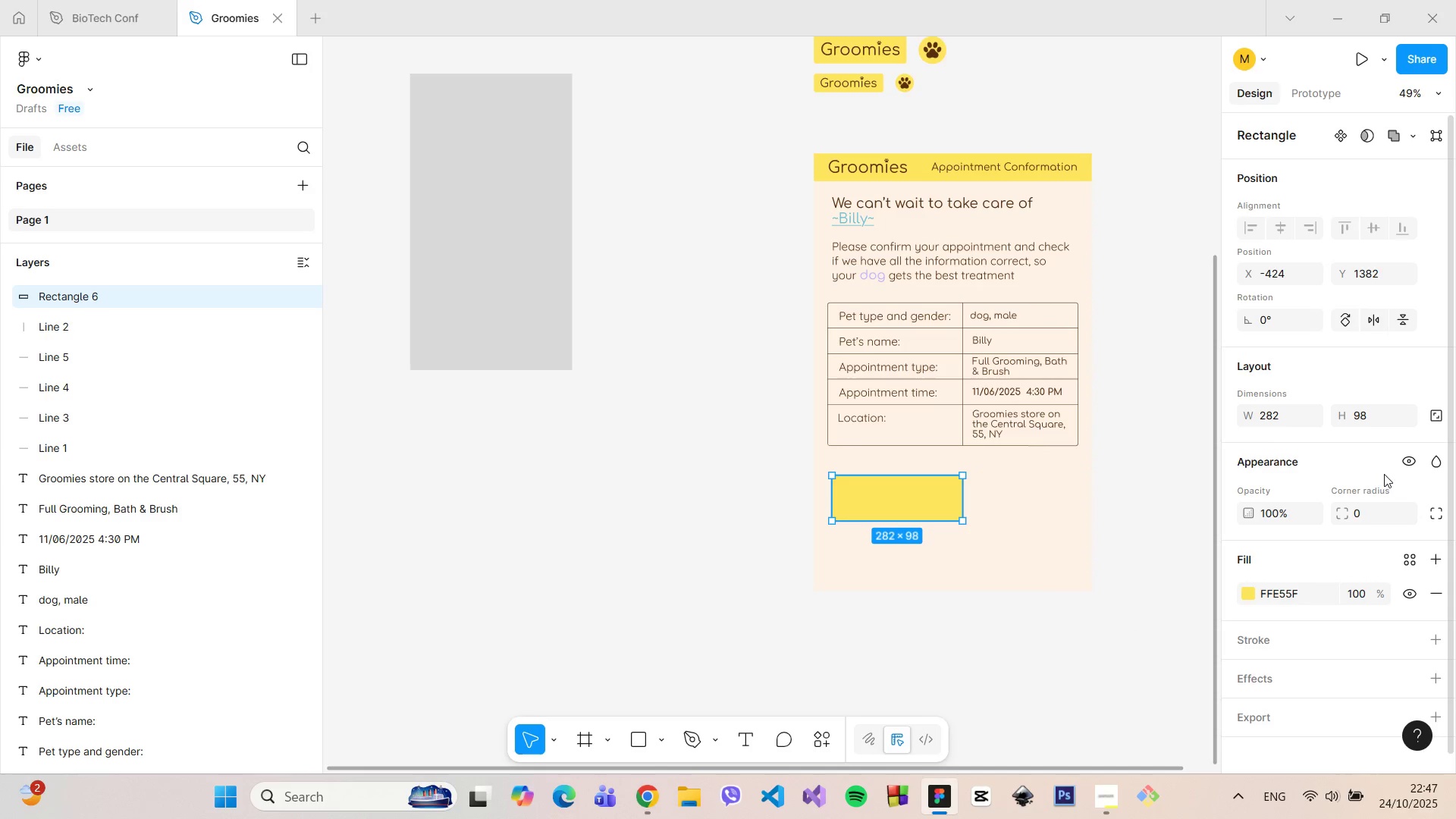 
left_click([1370, 509])
 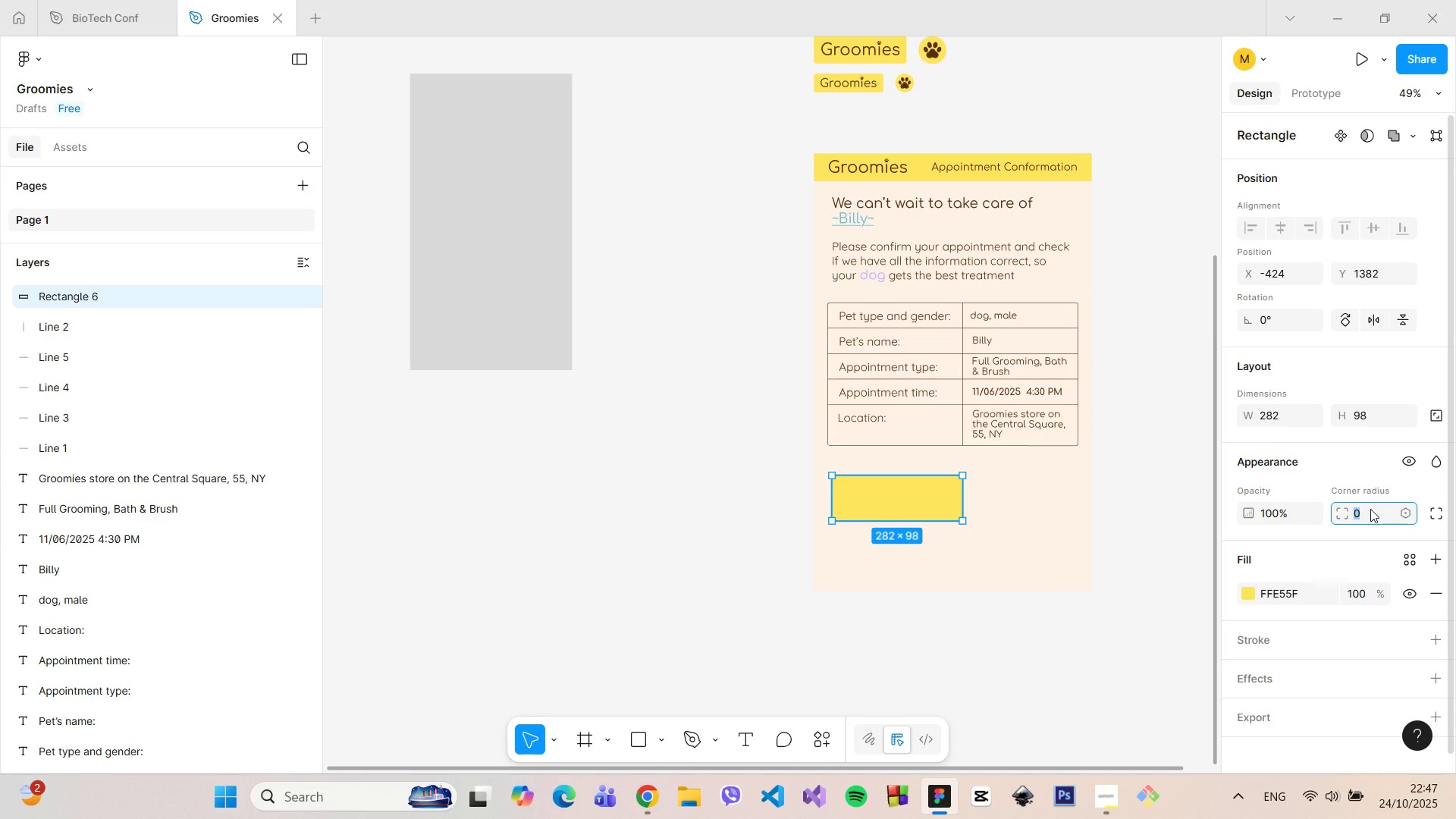 
key(5)
 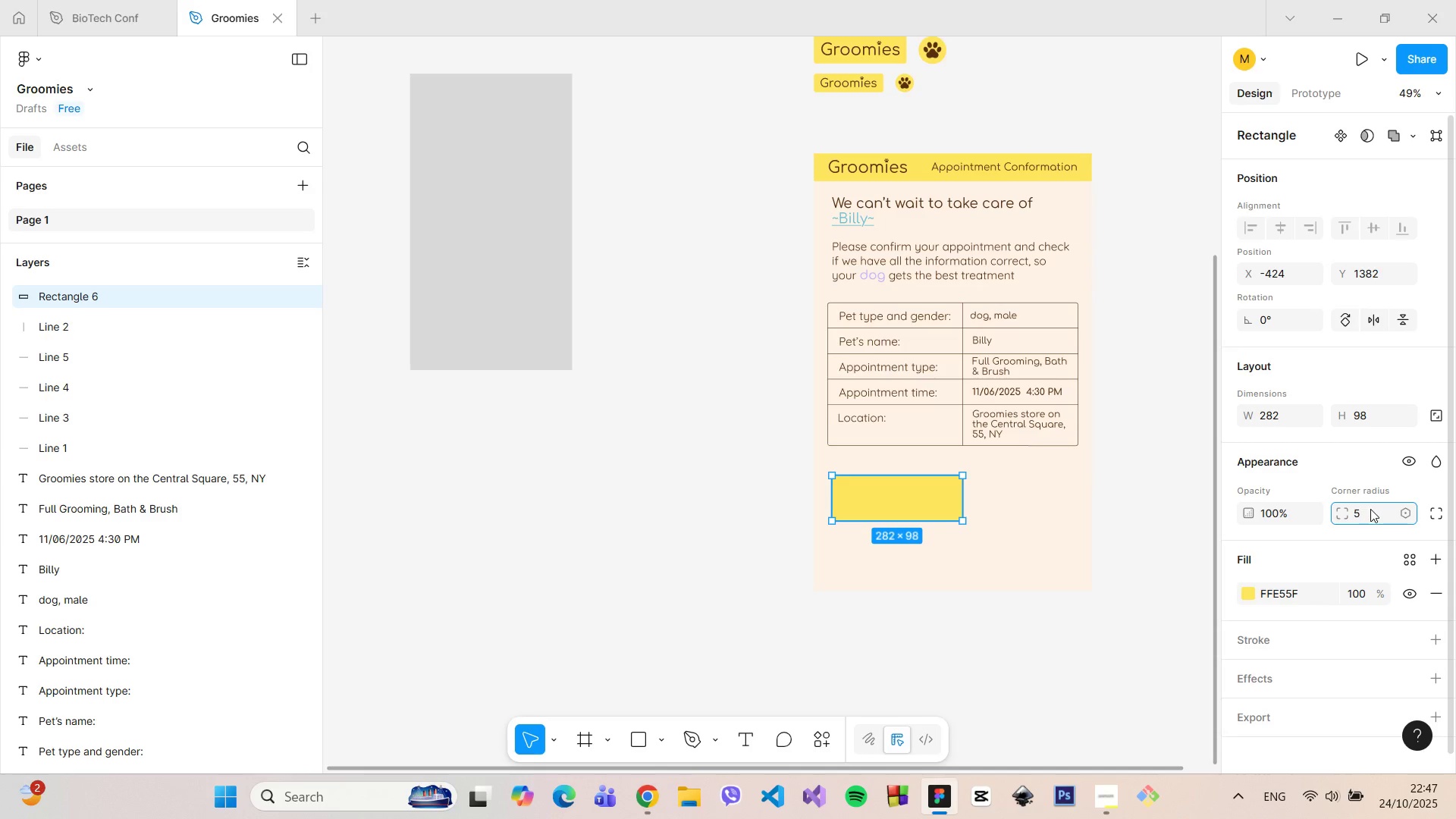 
hold_key(key=Enter, duration=0.34)
 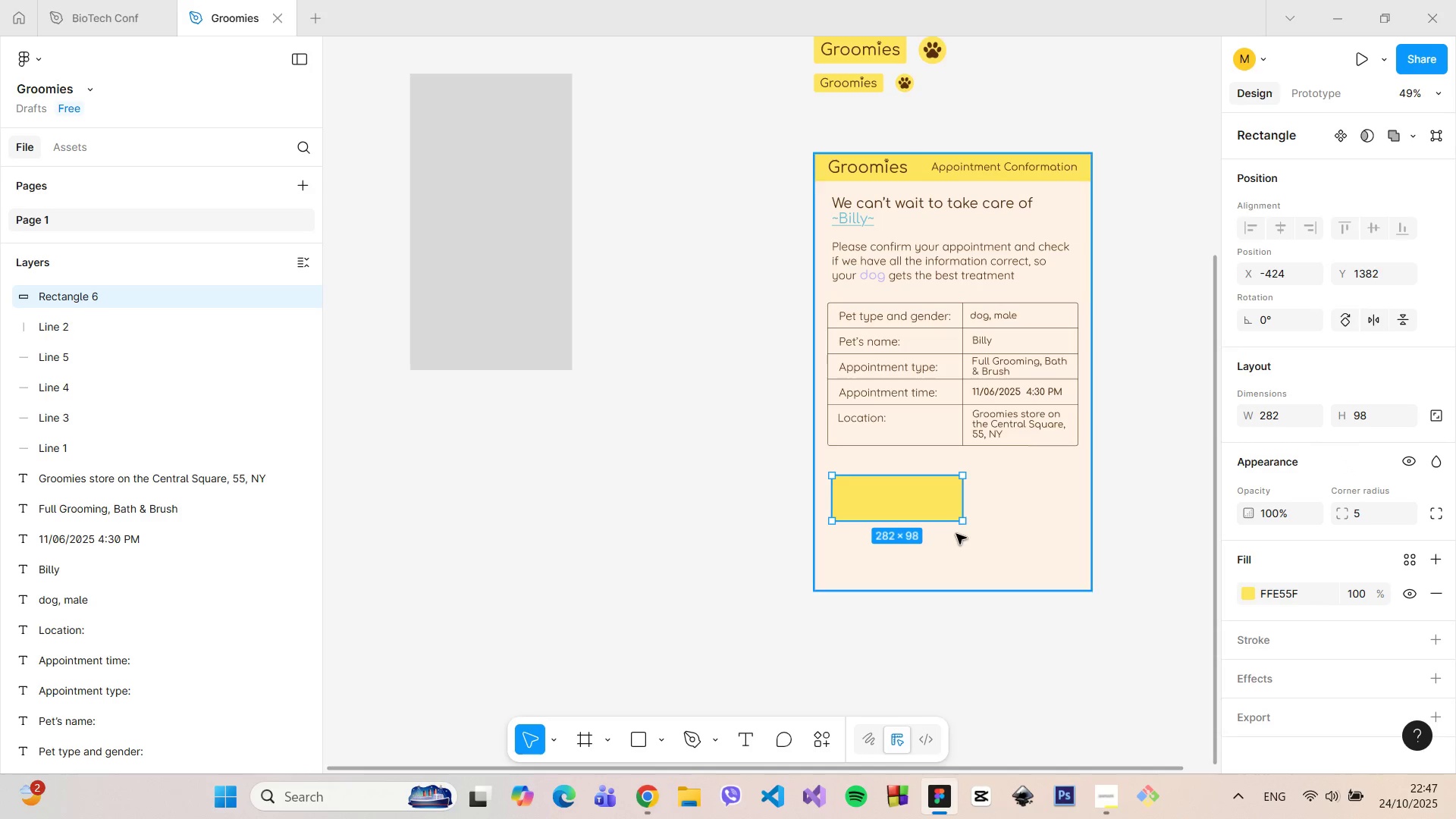 
wait(5.31)
 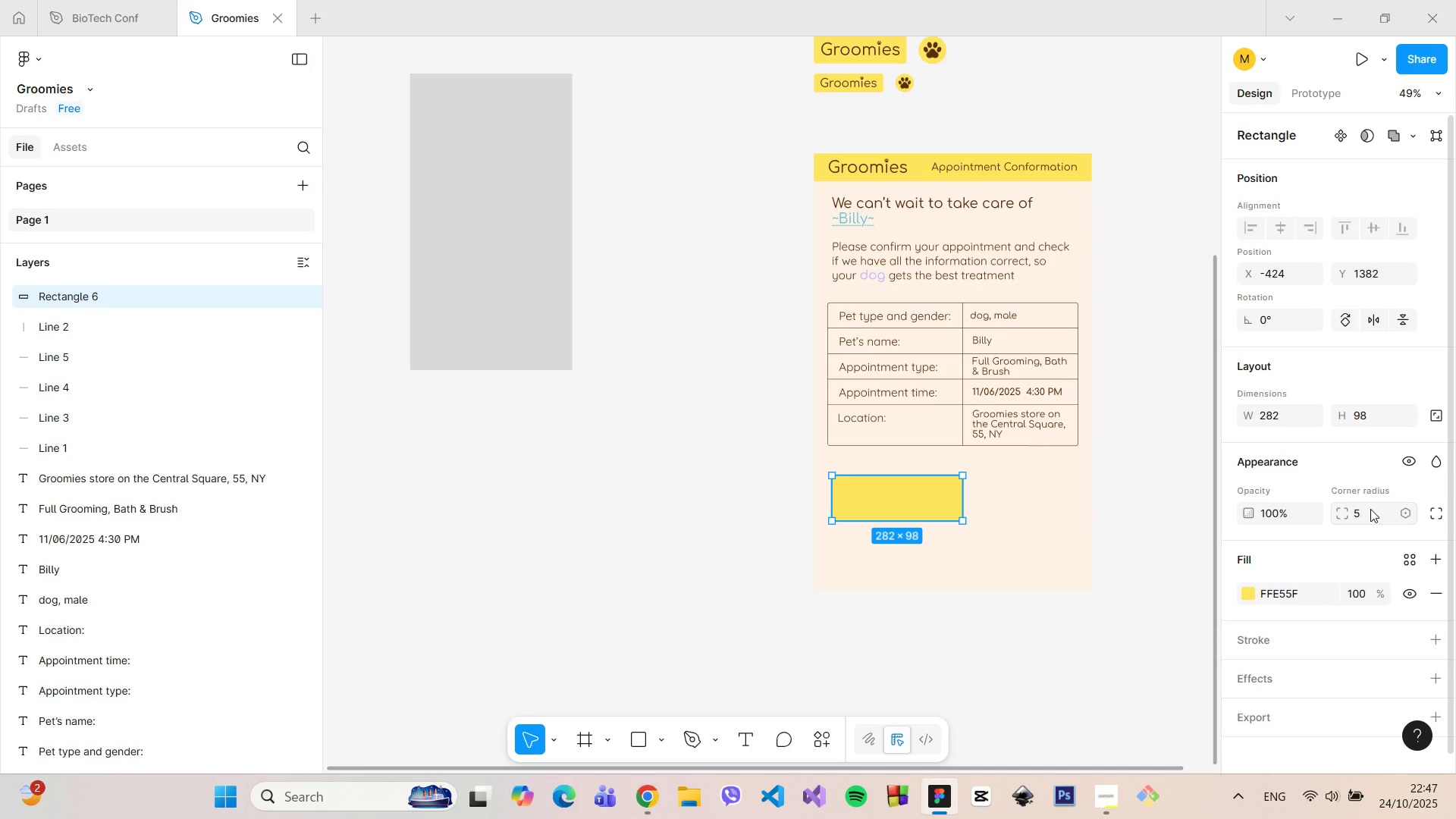 
left_click([1366, 415])
 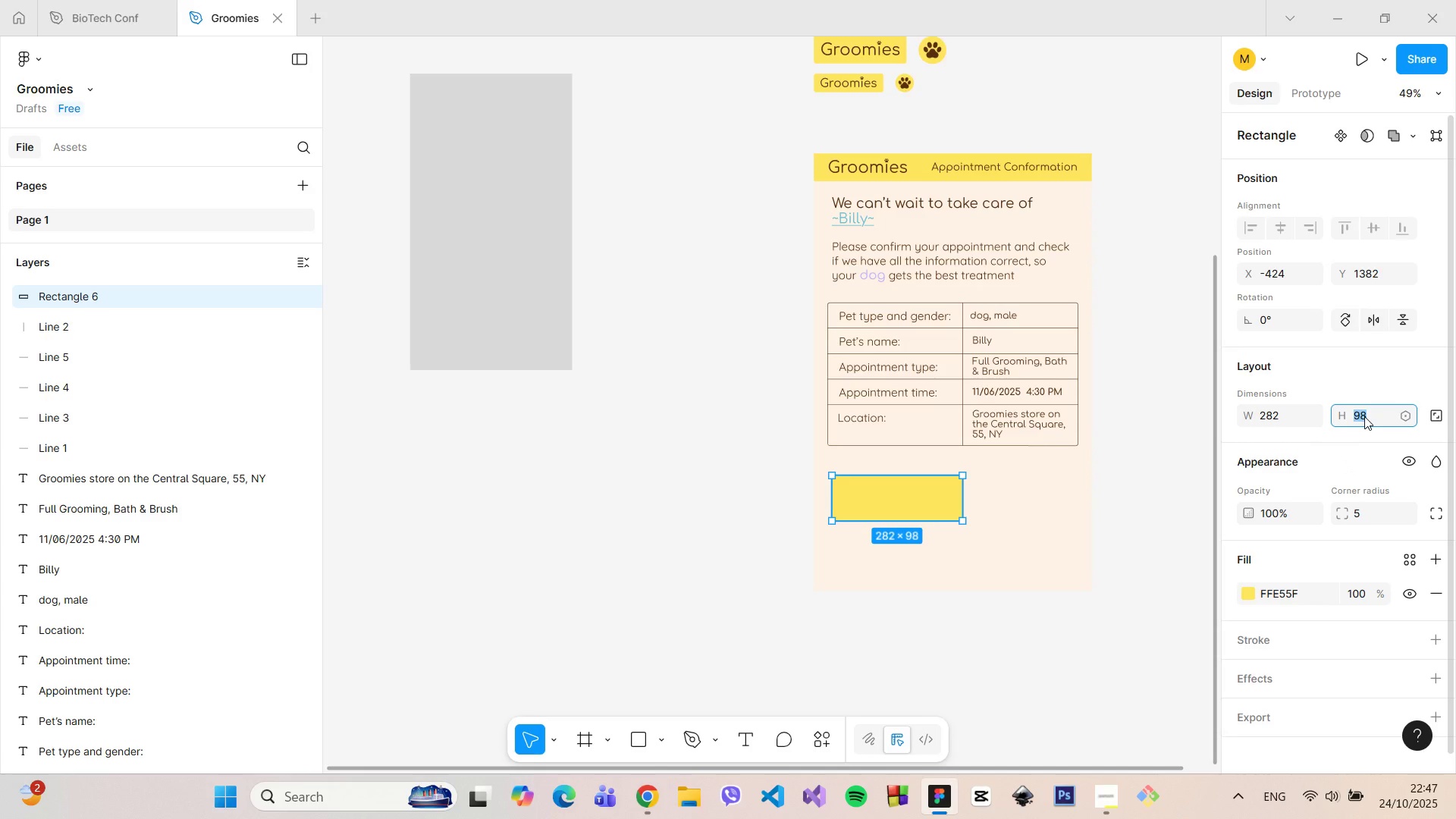 
type(50)
 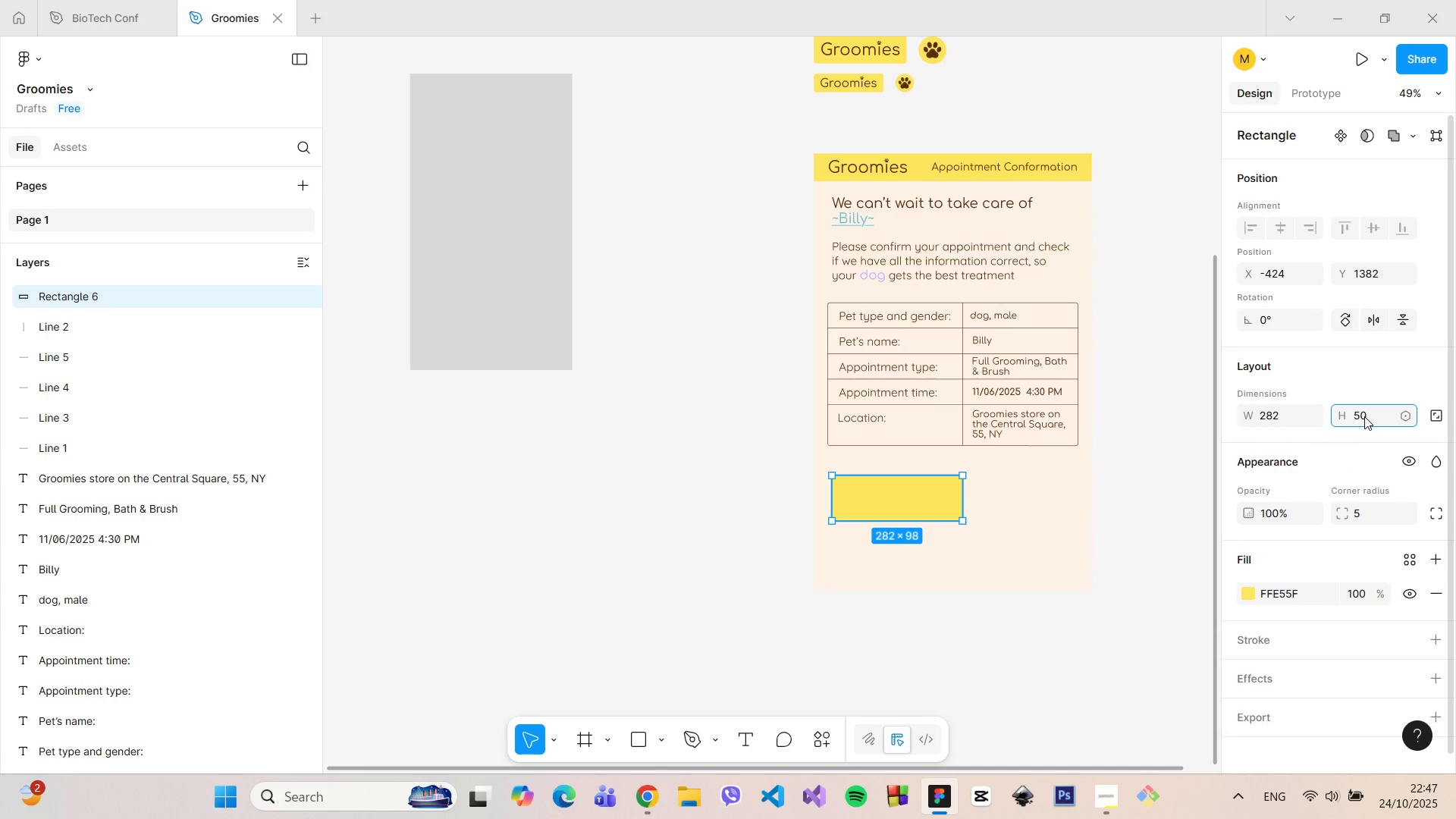 
key(Enter)
 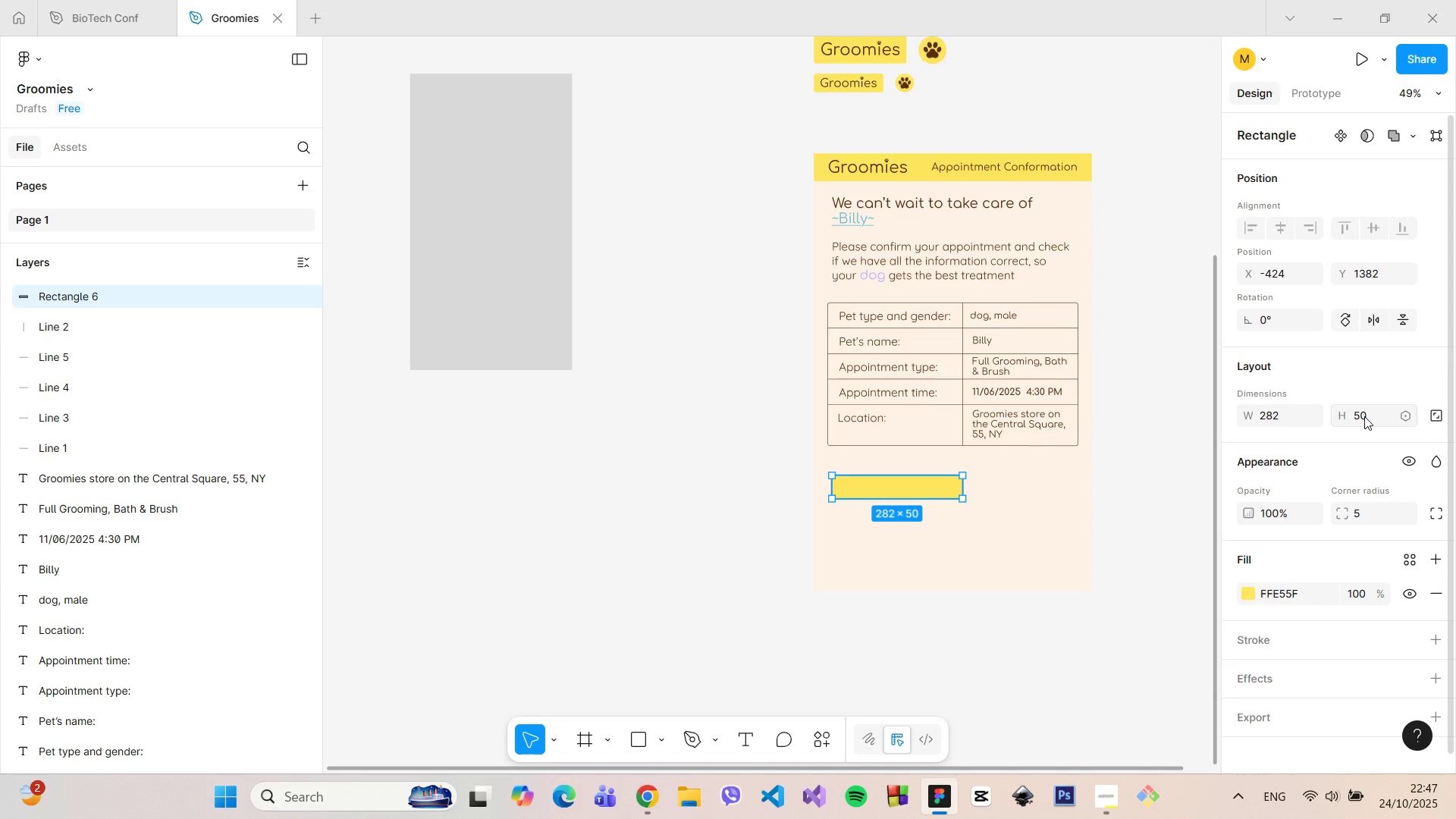 
left_click([1364, 416])
 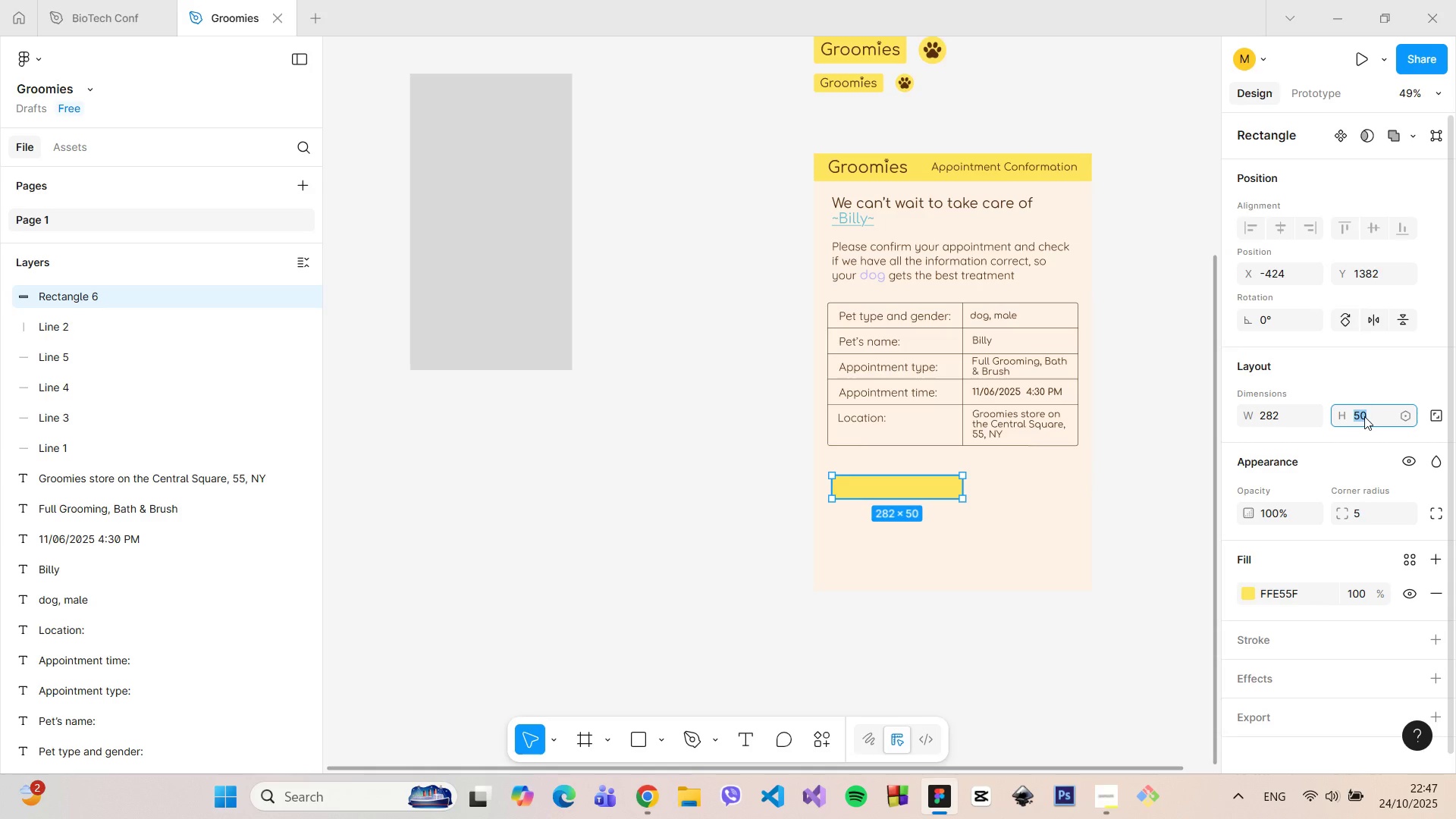 
type(50)
 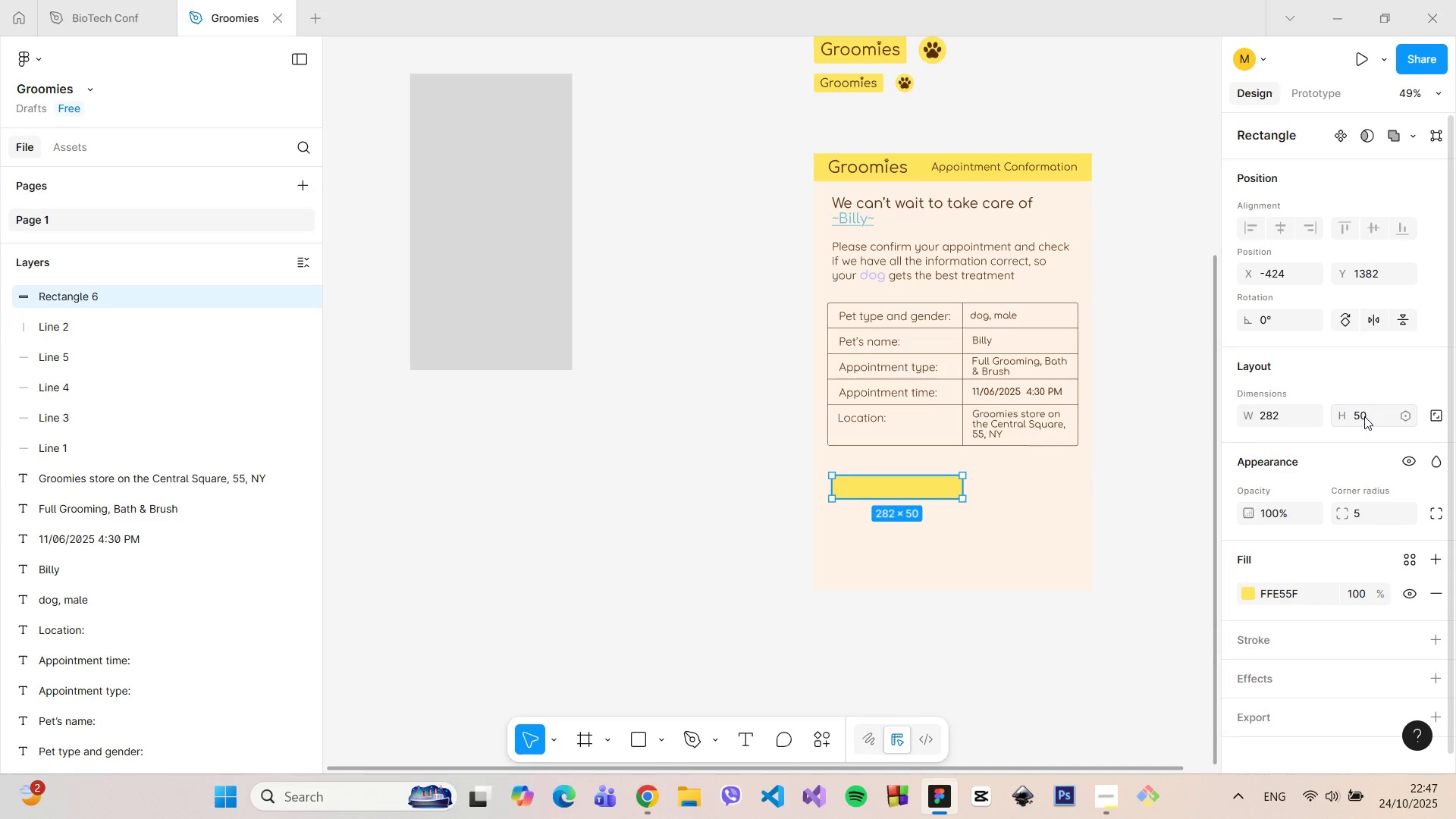 
key(Enter)
 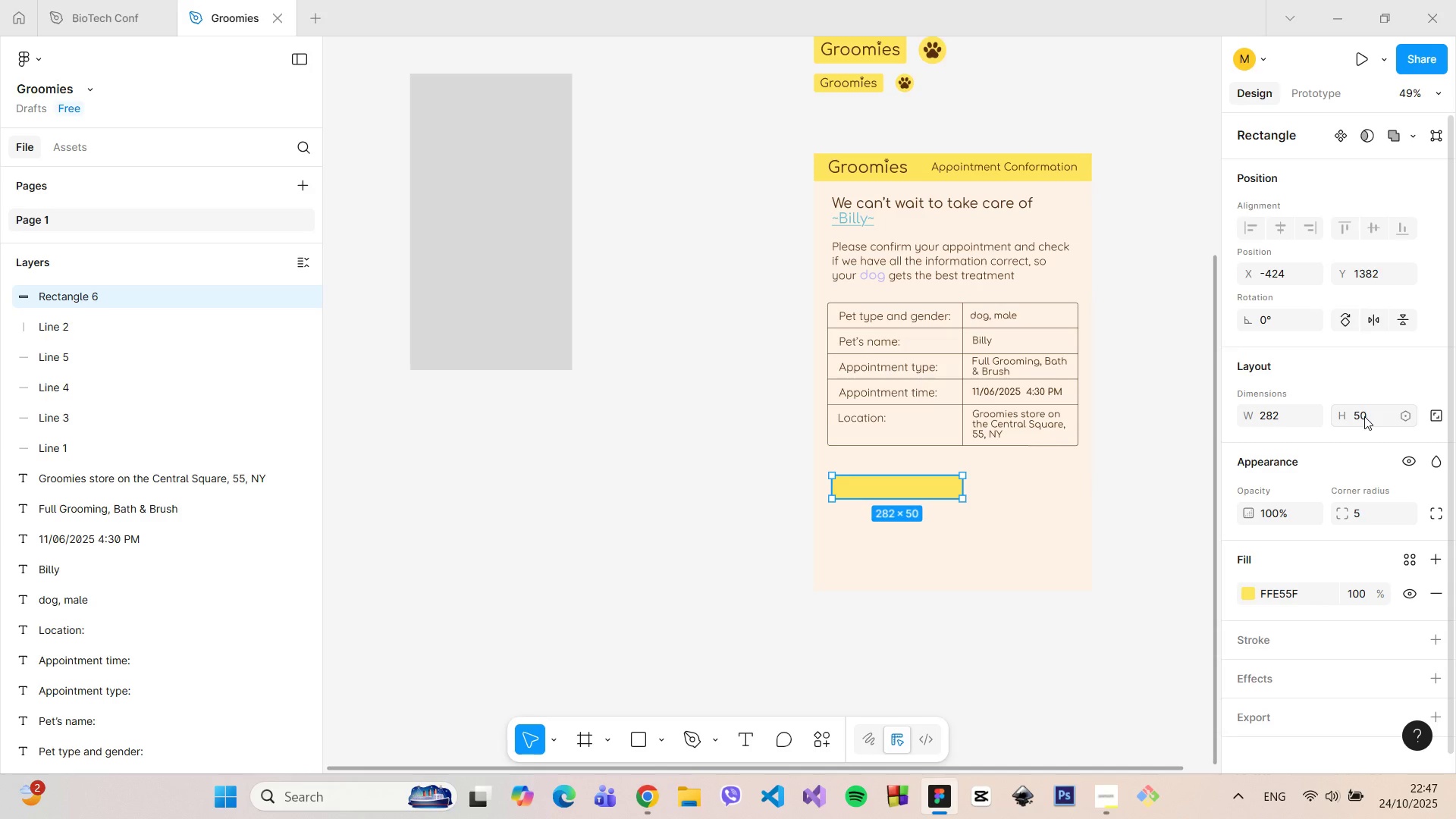 
left_click([1364, 416])
 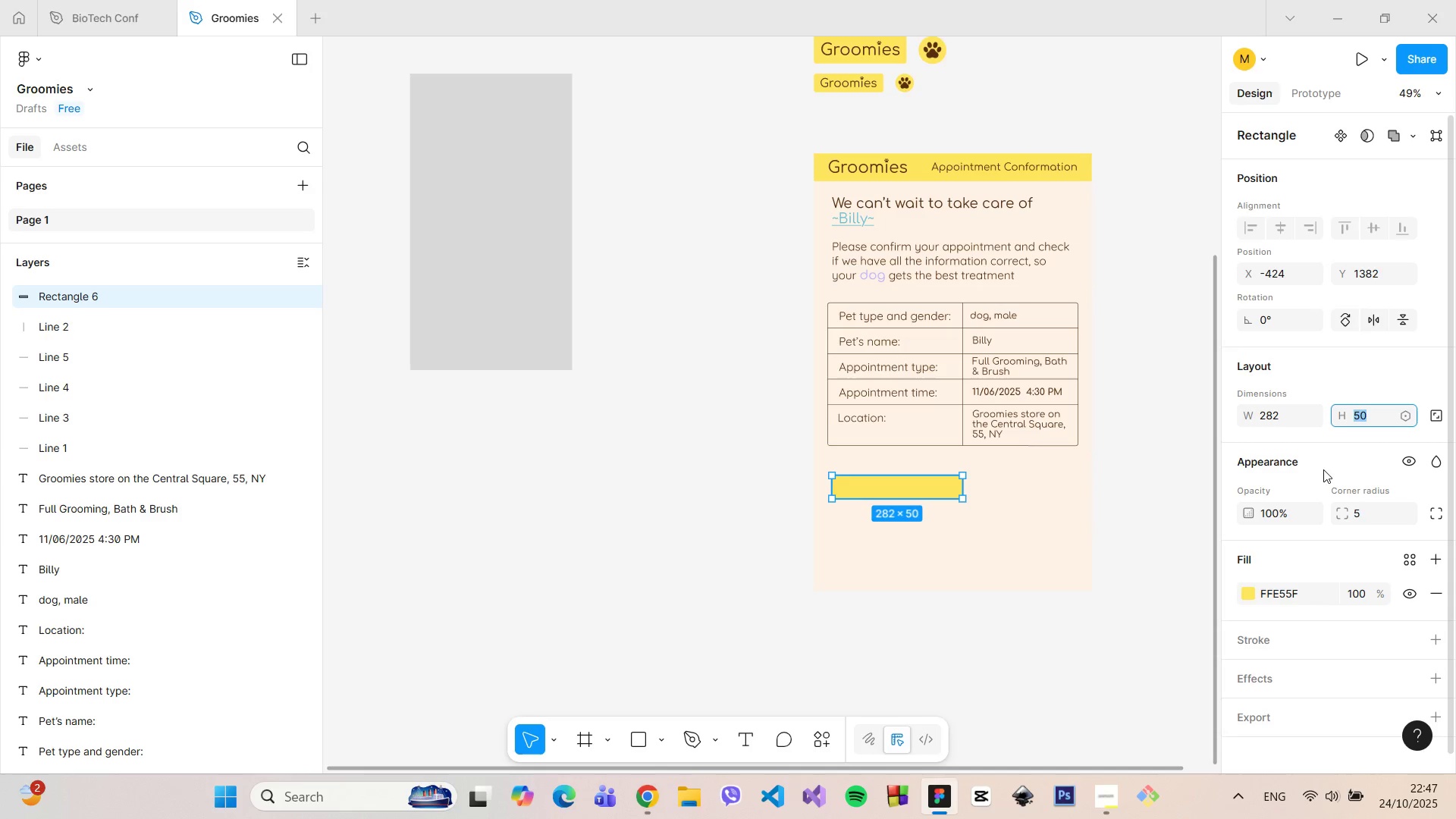 
type(60)
 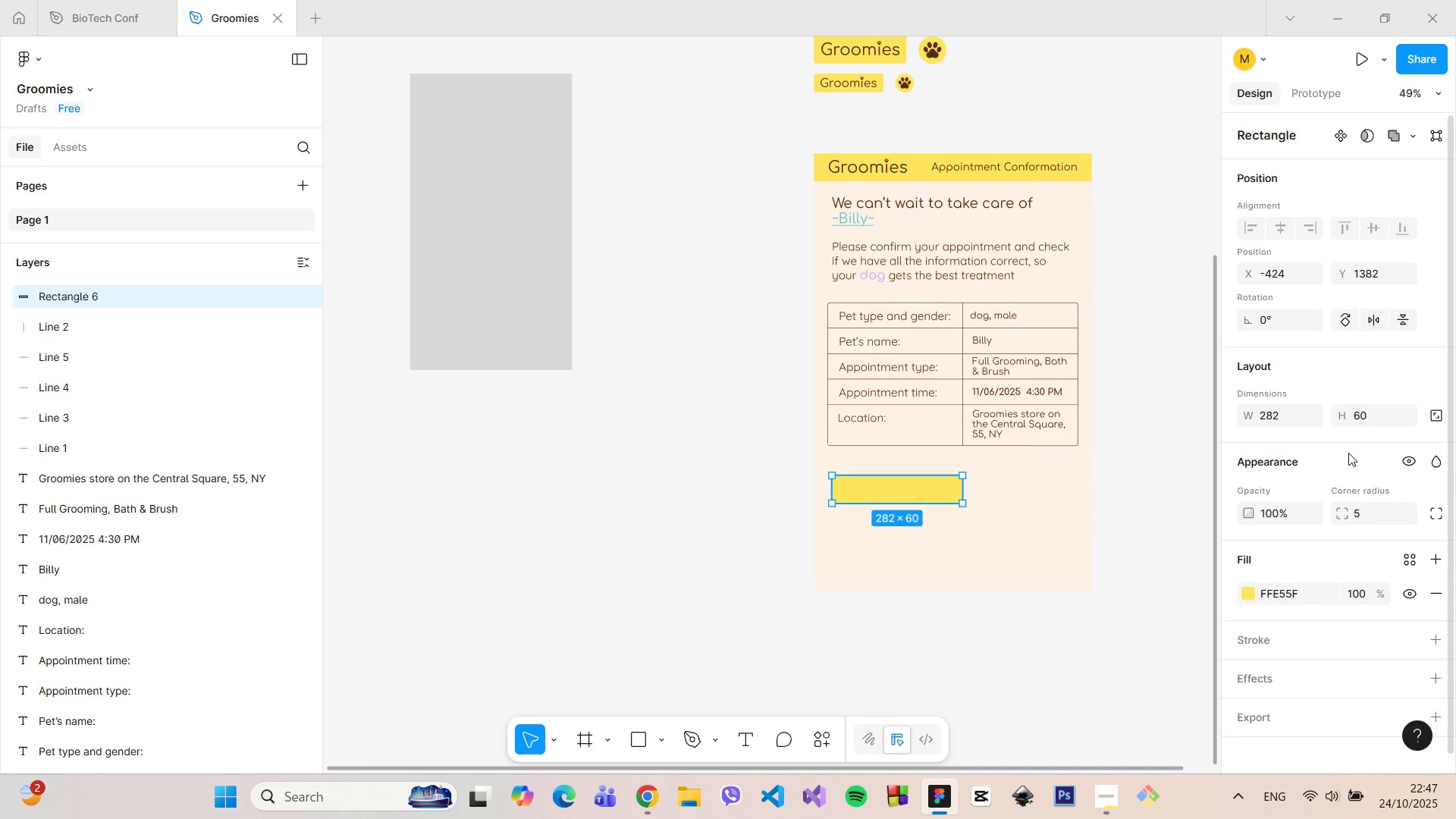 
left_click([1348, 453])
 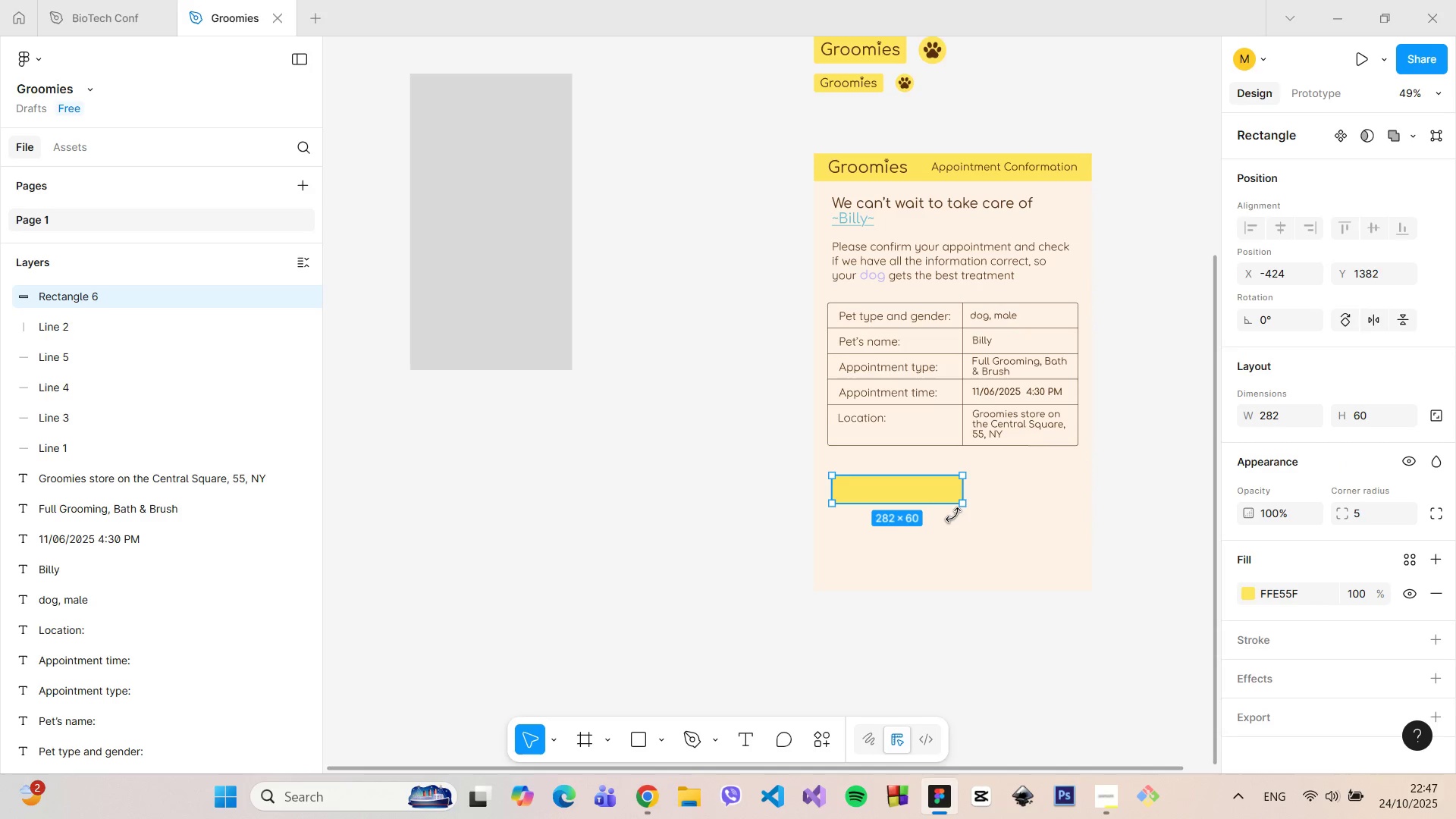 
hold_key(key=ControlLeft, duration=0.98)
scroll: coordinate [955, 515], scroll_direction: up, amount: 7.0
 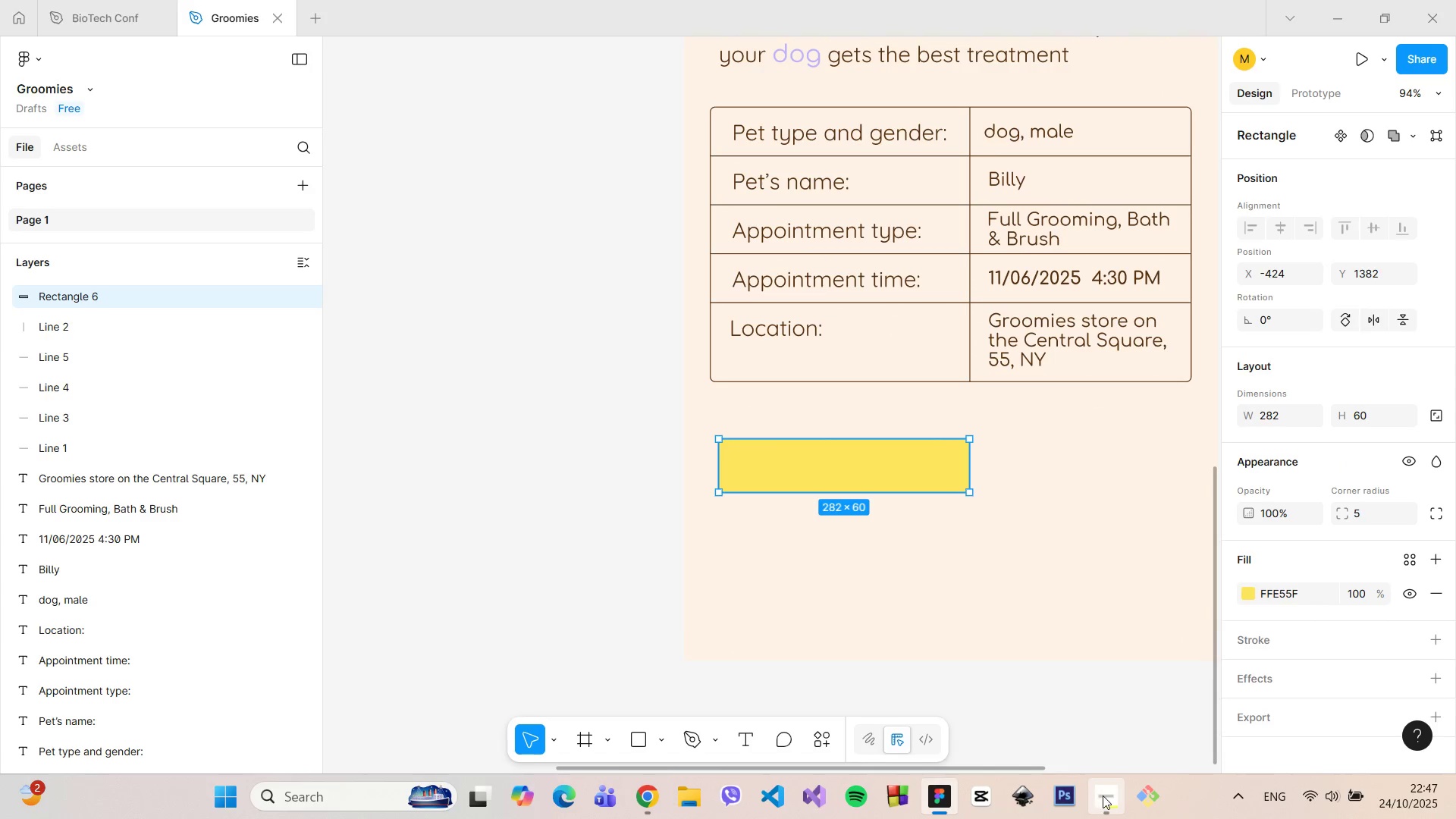 
left_click([1104, 795])
 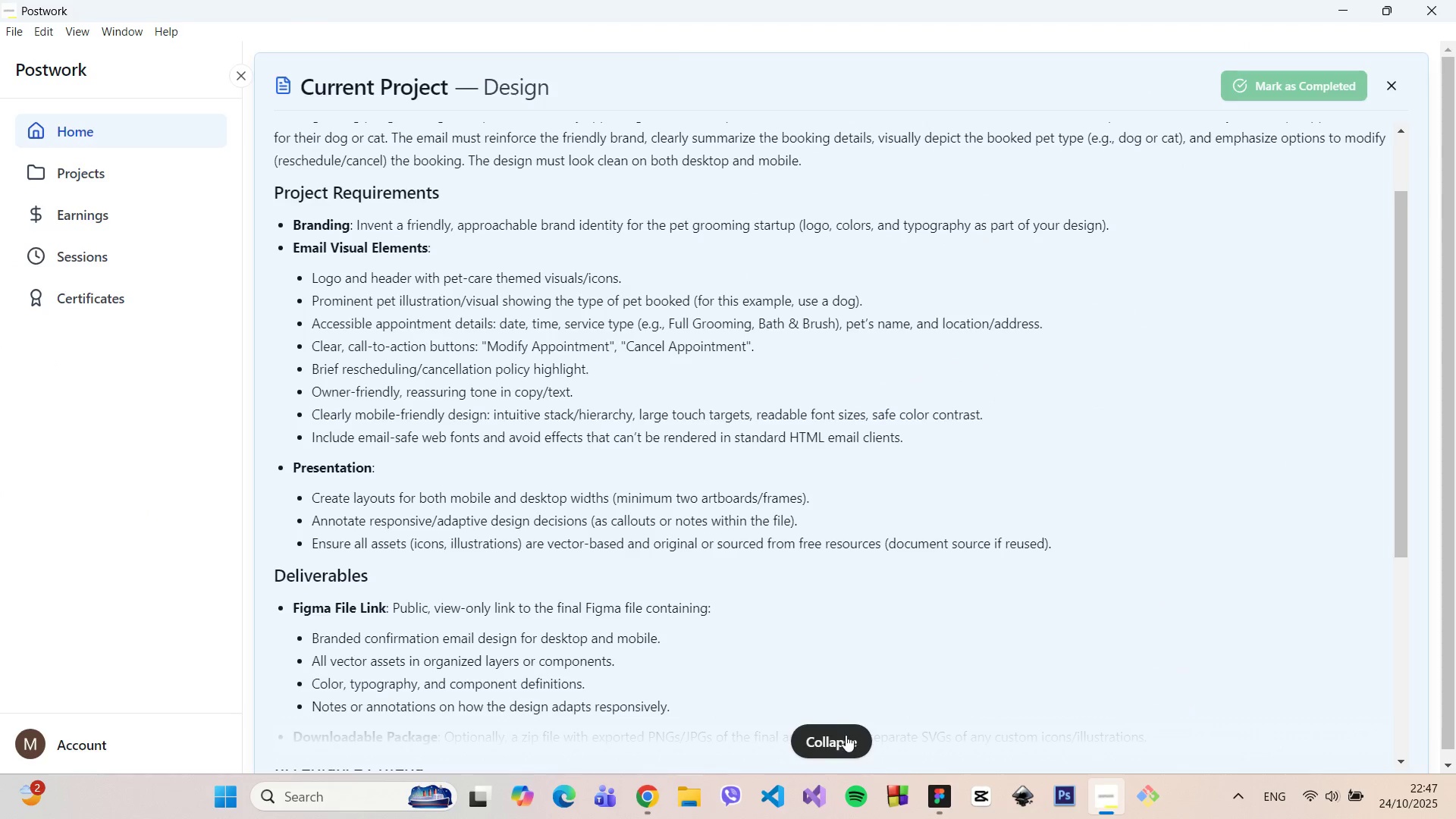 
left_click([560, 440])
 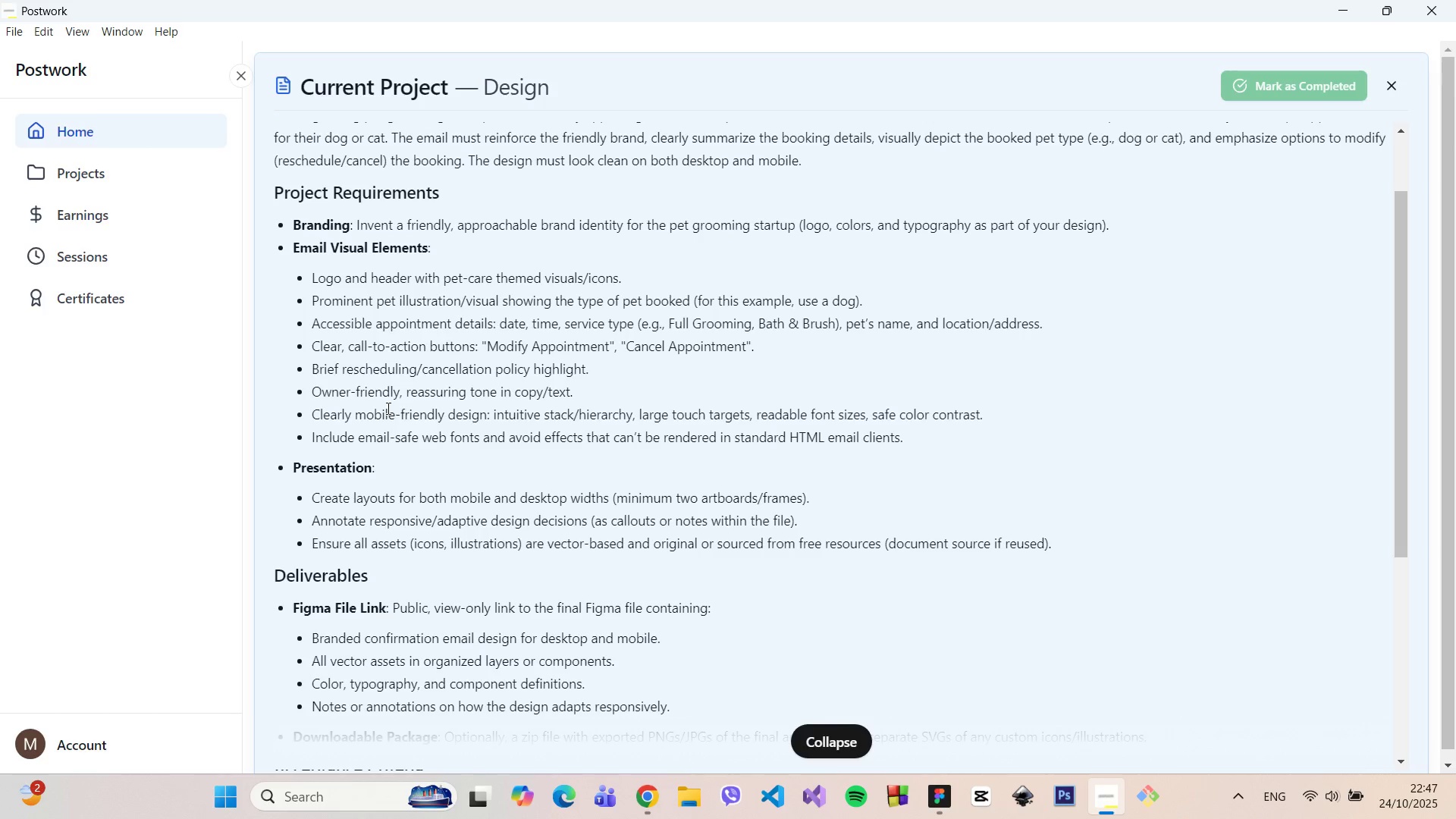 
left_click_drag(start_coordinate=[385, 408], to_coordinate=[554, 404])
 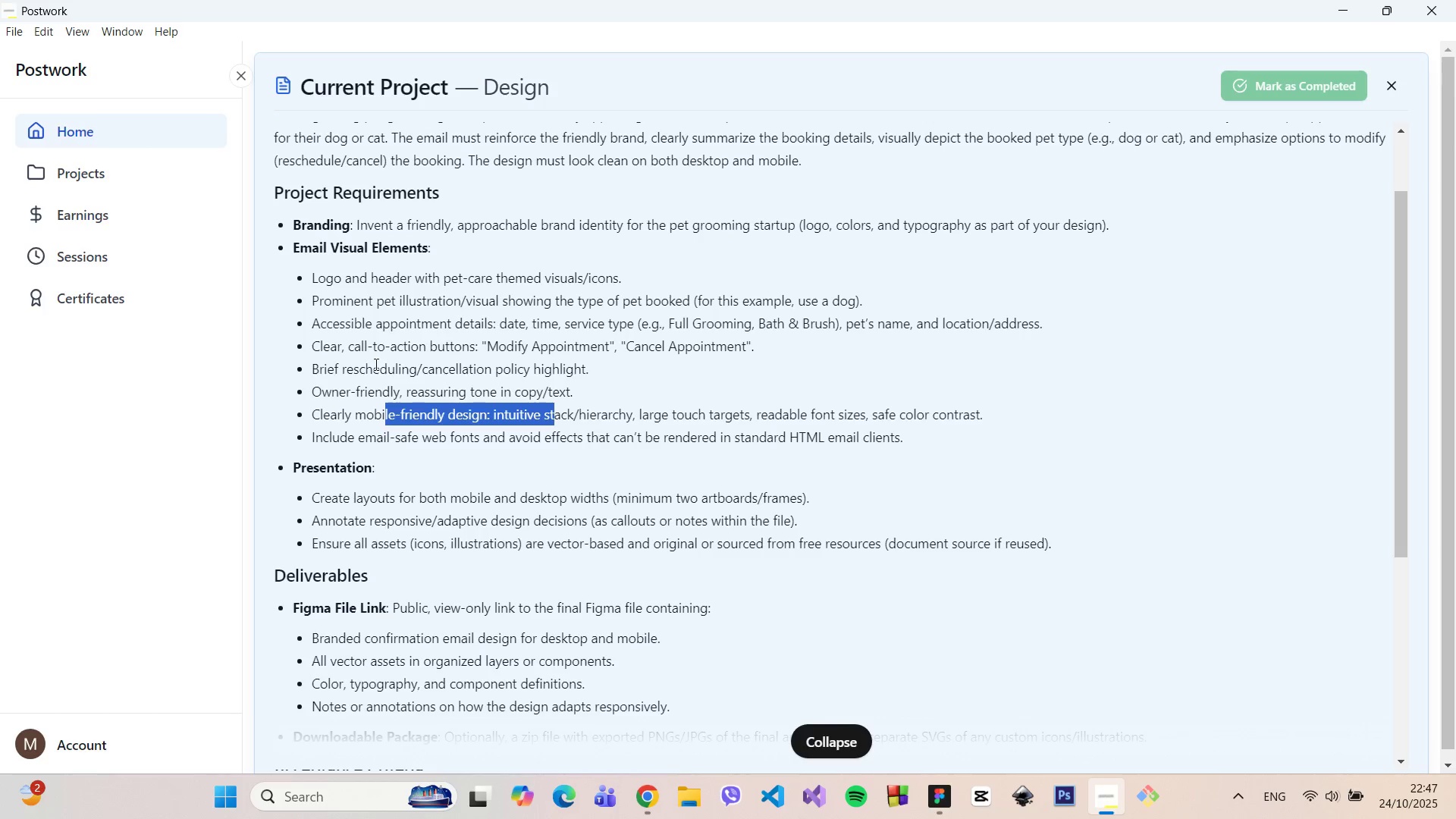 
left_click_drag(start_coordinate=[377, 365], to_coordinate=[581, 366])
 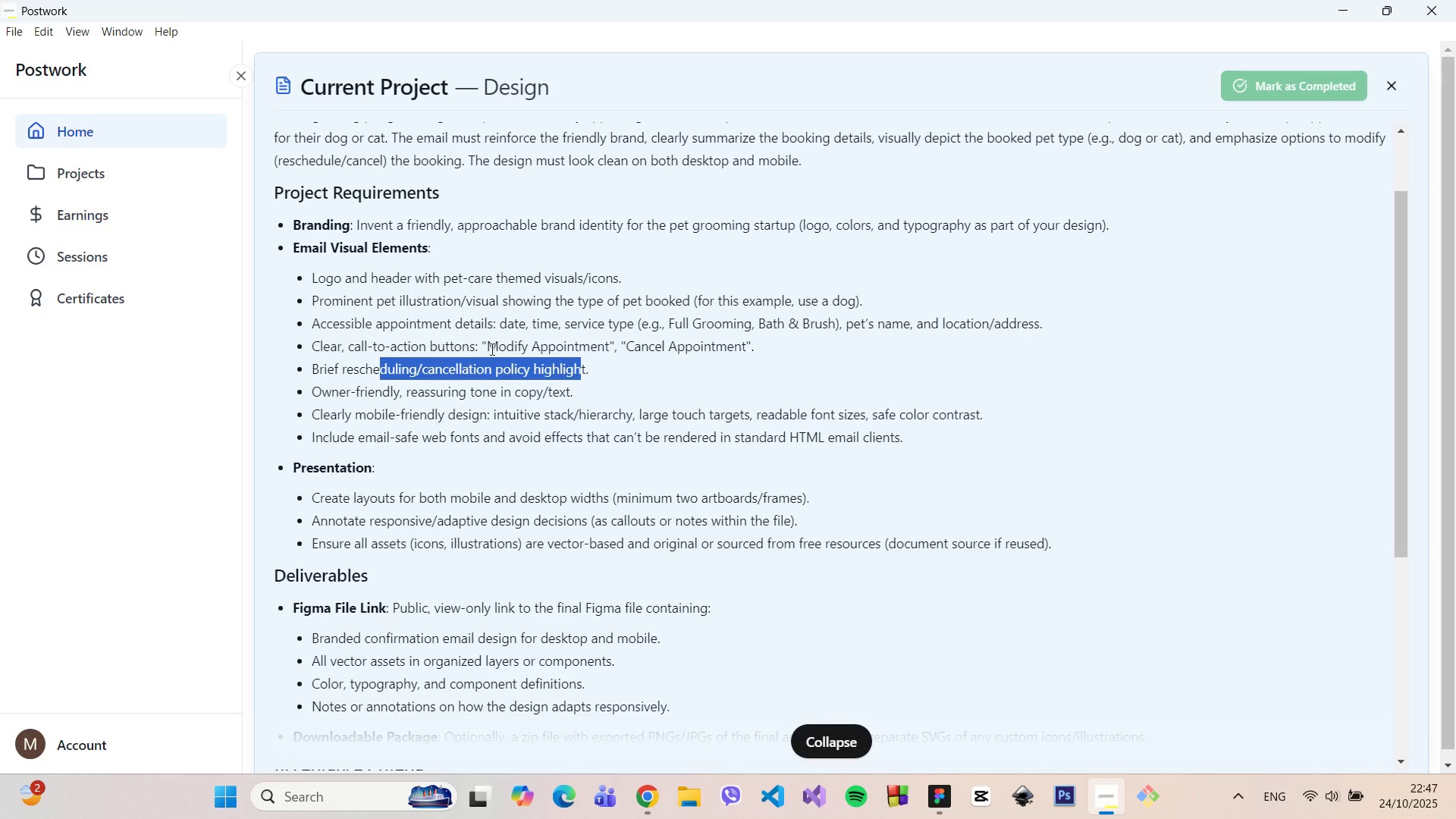 
left_click_drag(start_coordinate=[494, 348], to_coordinate=[595, 348])
 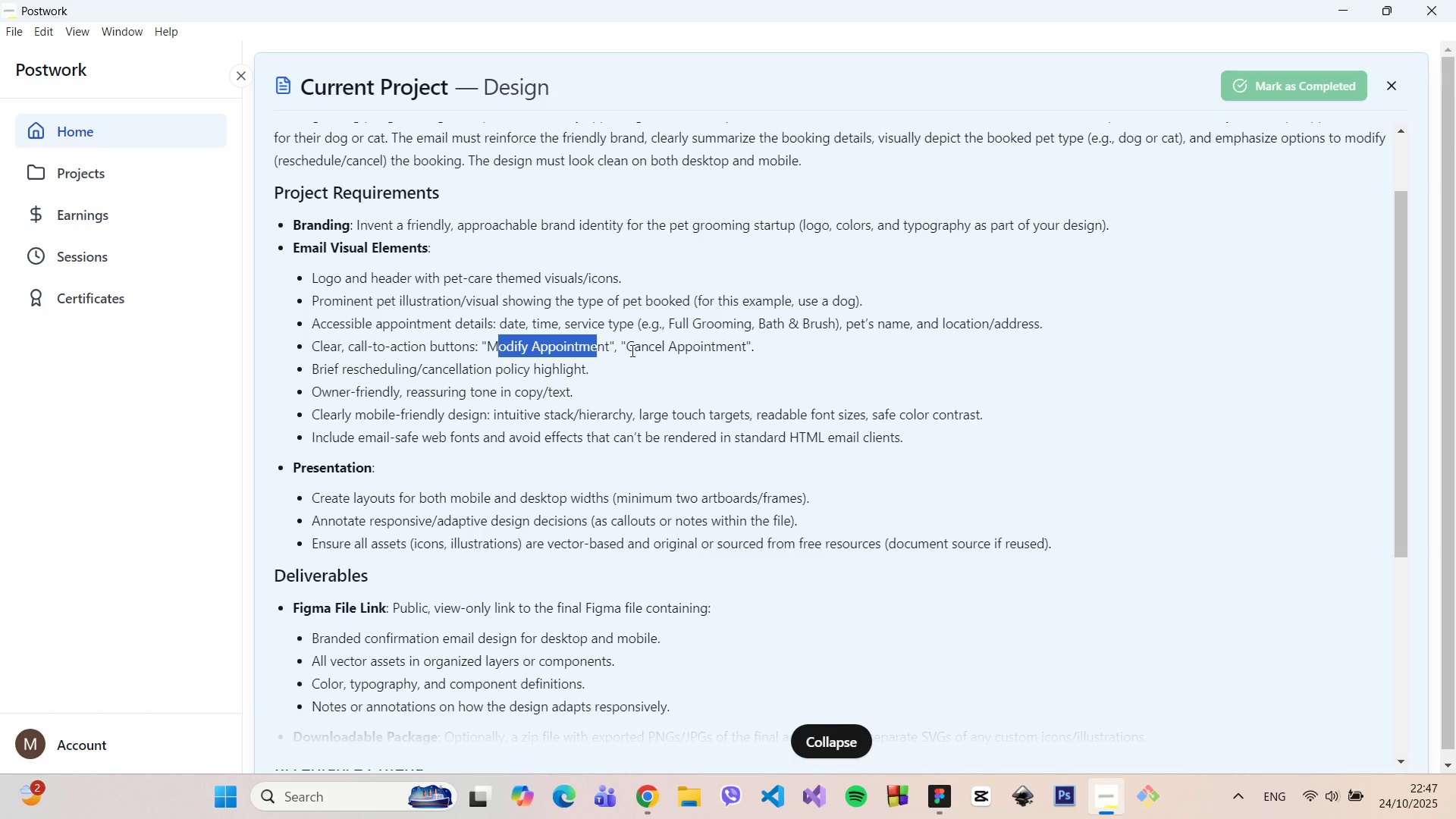 
left_click_drag(start_coordinate=[631, 350], to_coordinate=[758, 358])
 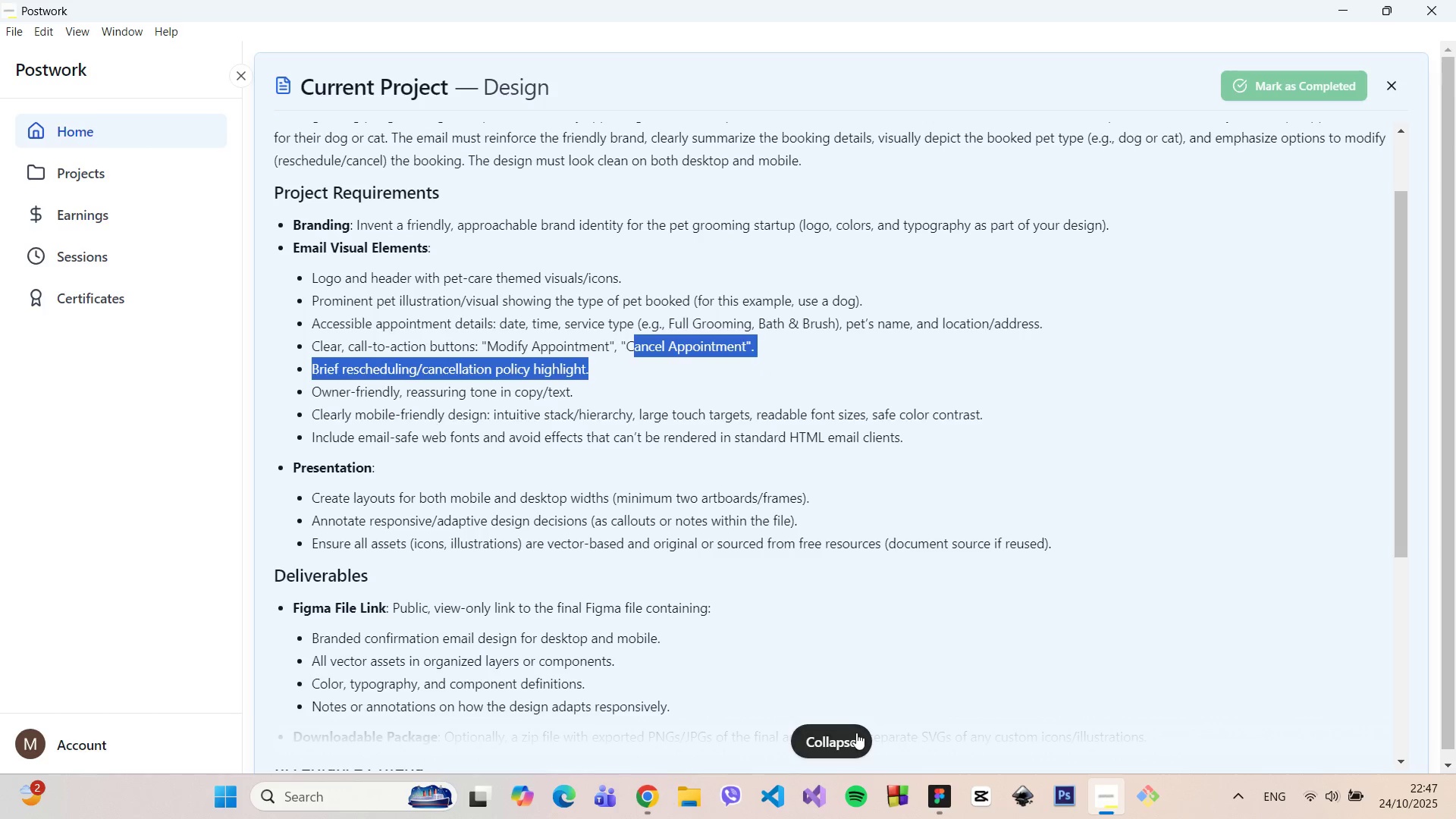 
left_click([856, 733])
 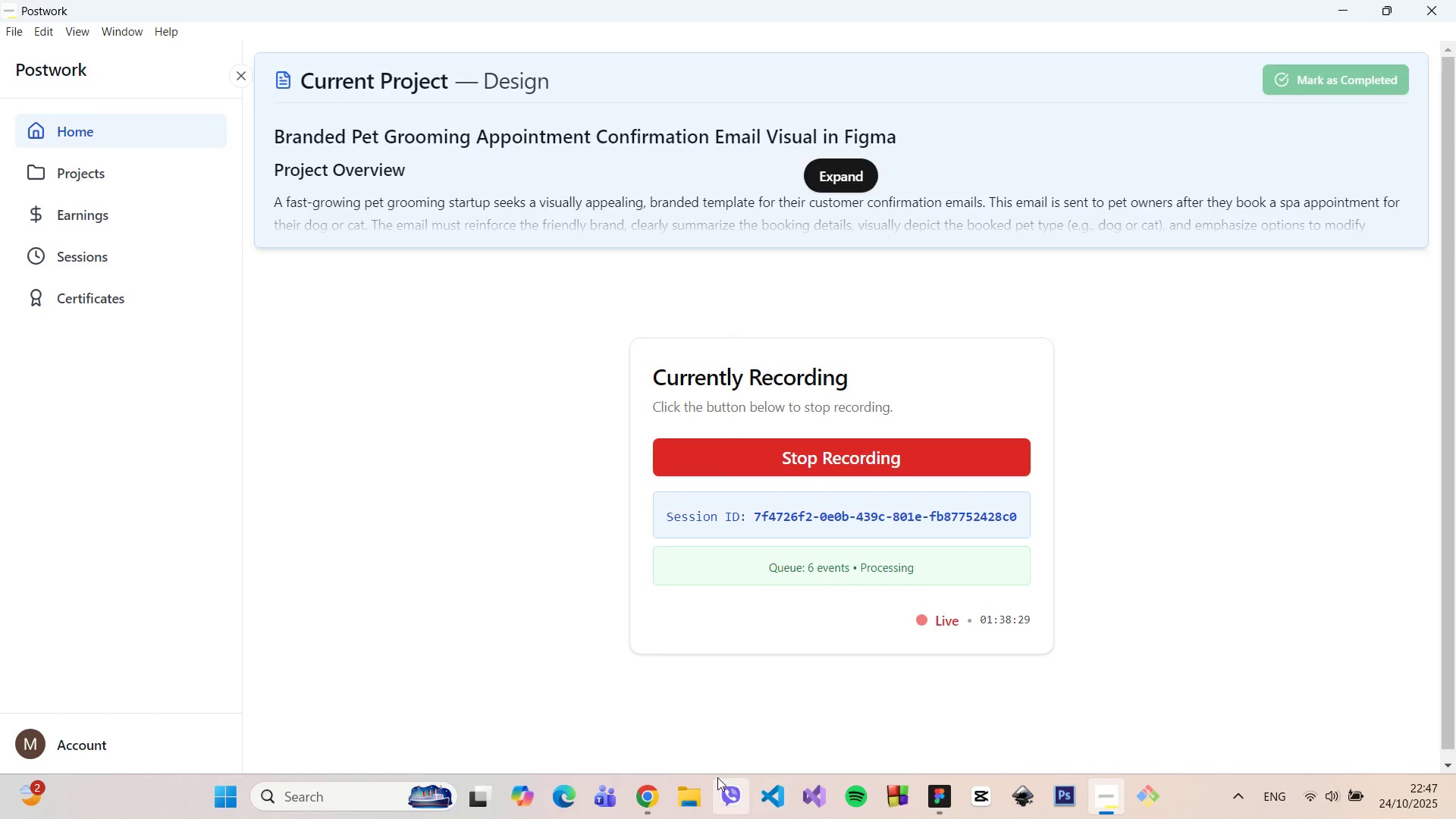 
left_click([941, 795])
 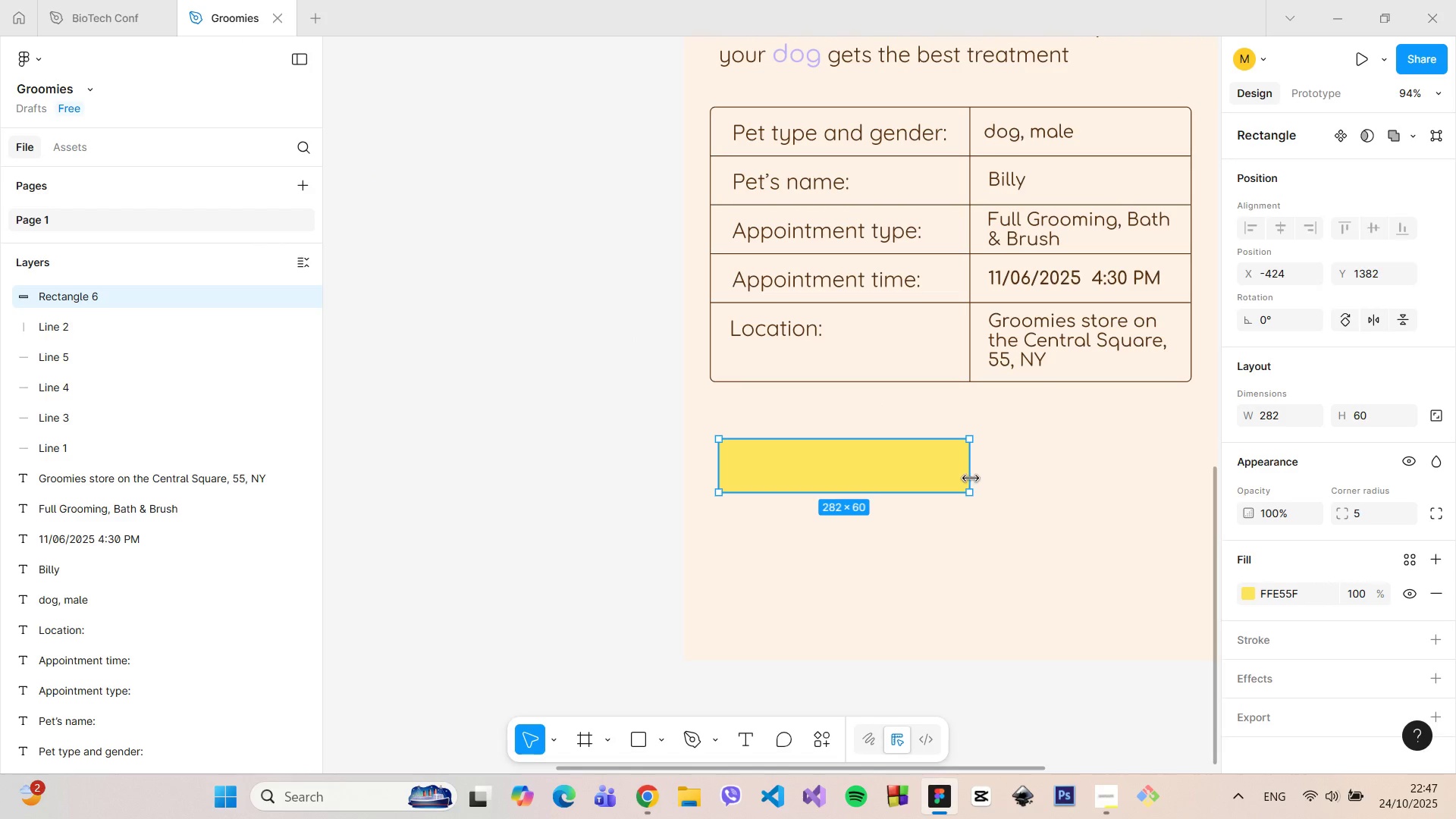 
left_click([741, 737])
 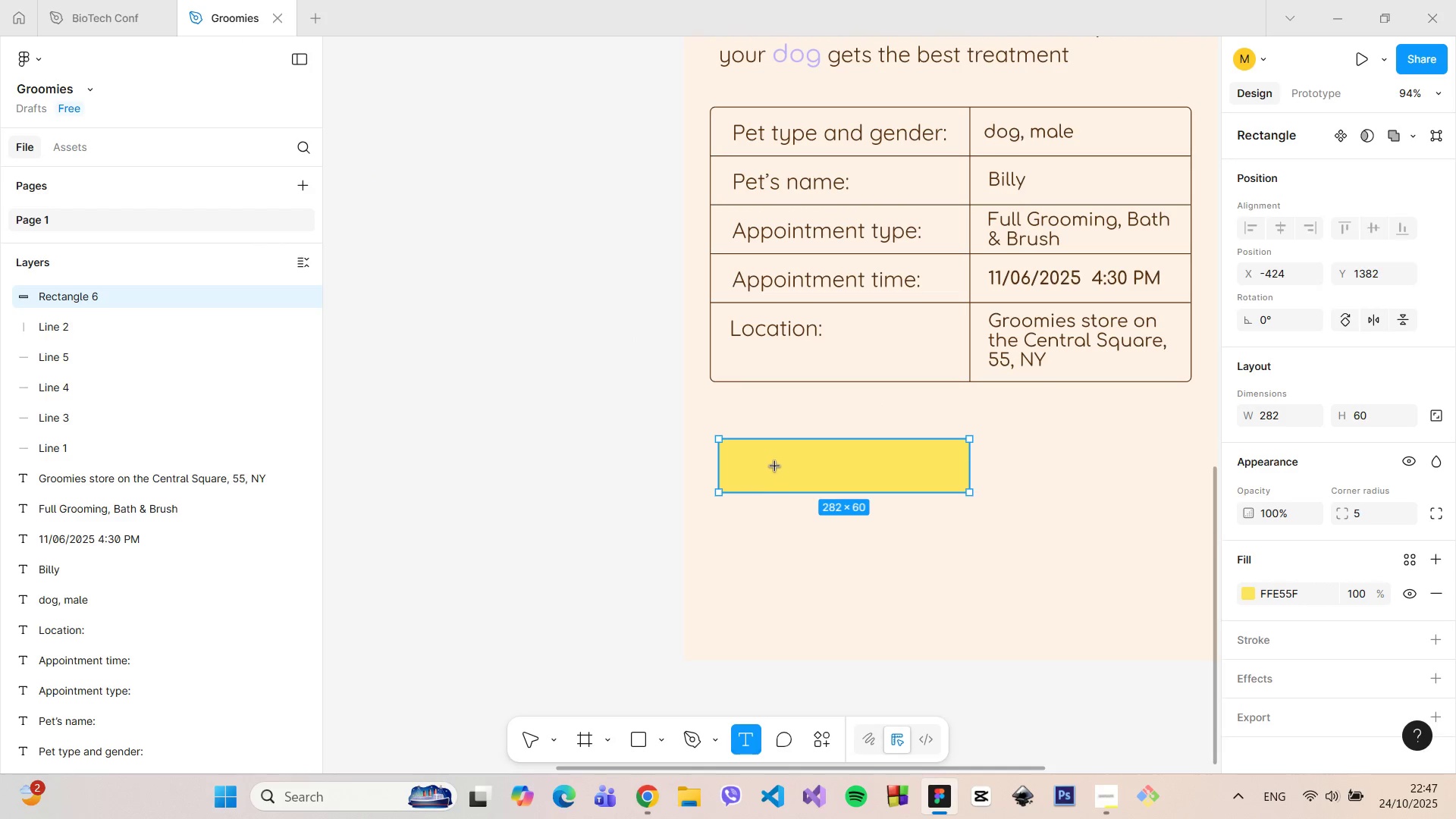 
left_click_drag(start_coordinate=[775, 466], to_coordinate=[769, 466])
 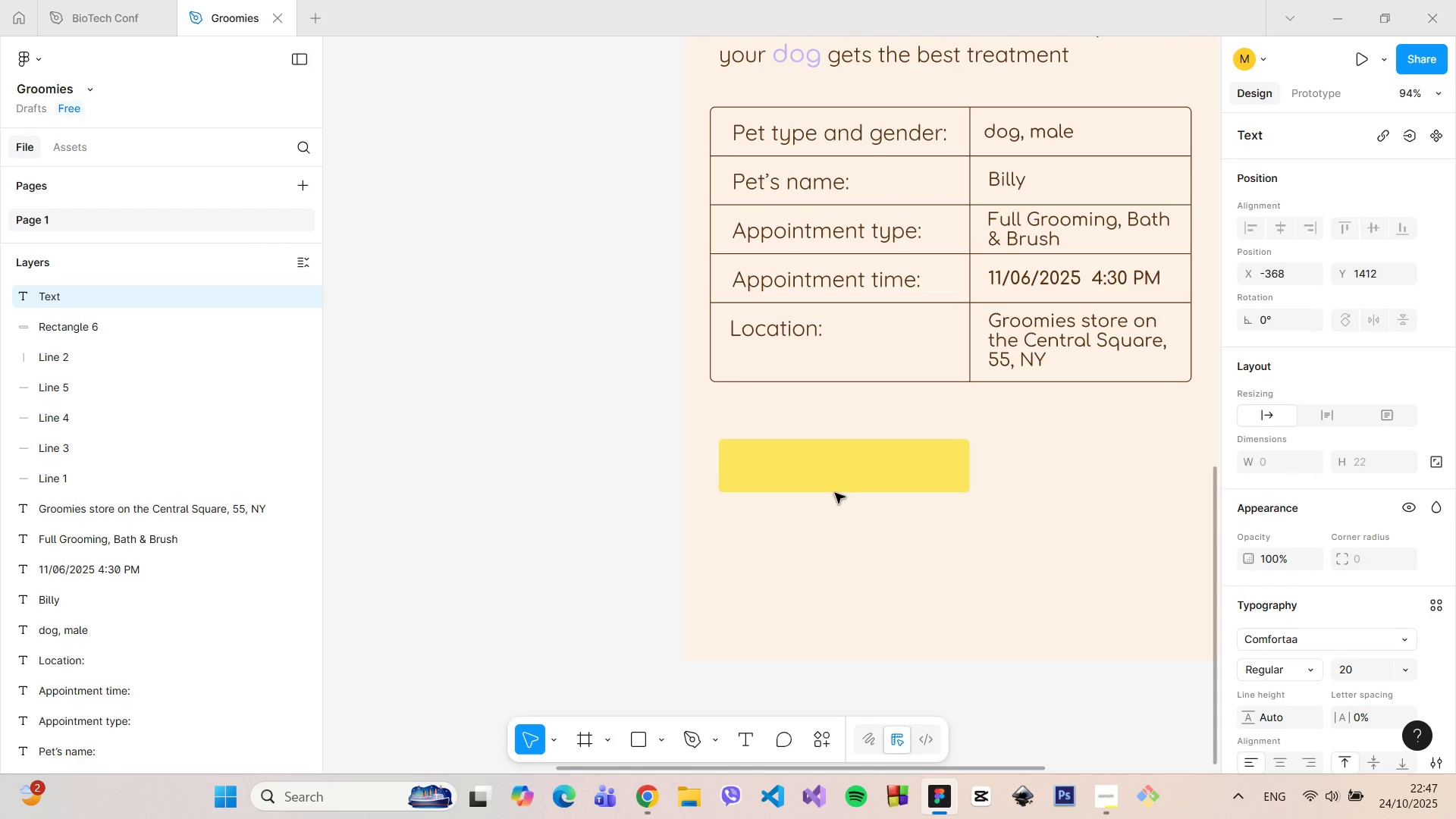 
type(I confirm)
 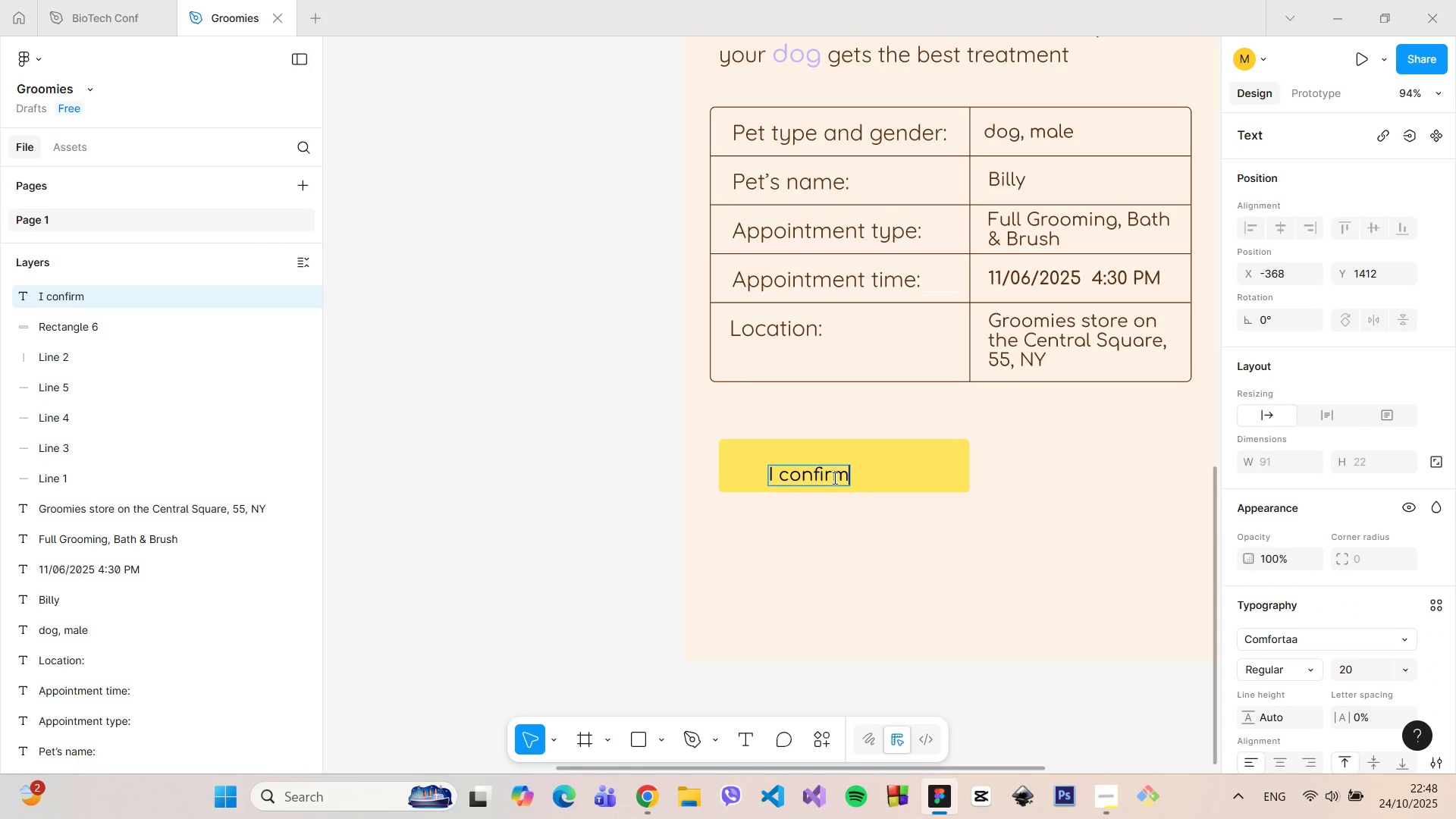 
double_click([833, 478])
 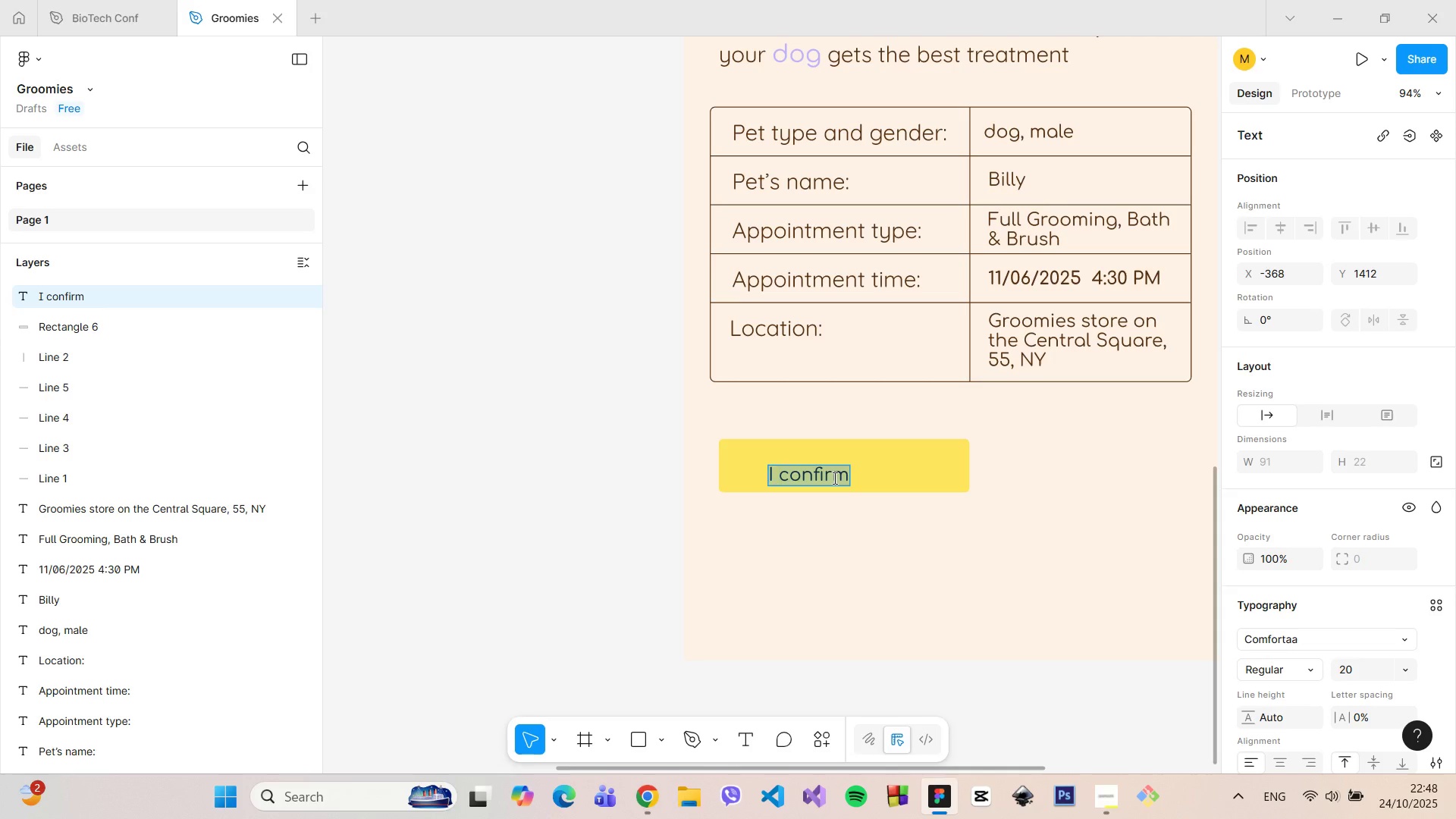 
triple_click([833, 478])
 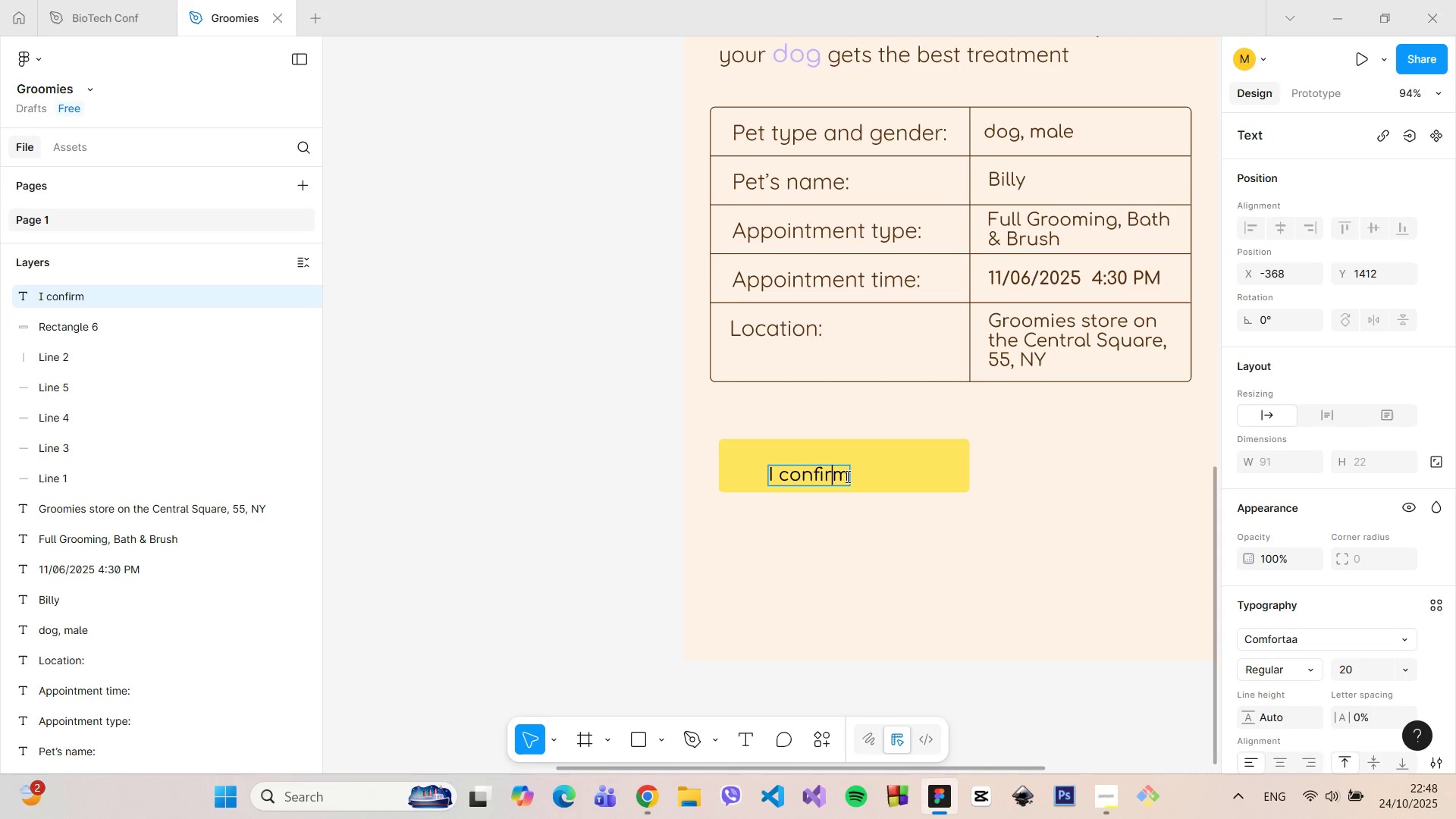 
double_click([846, 476])
 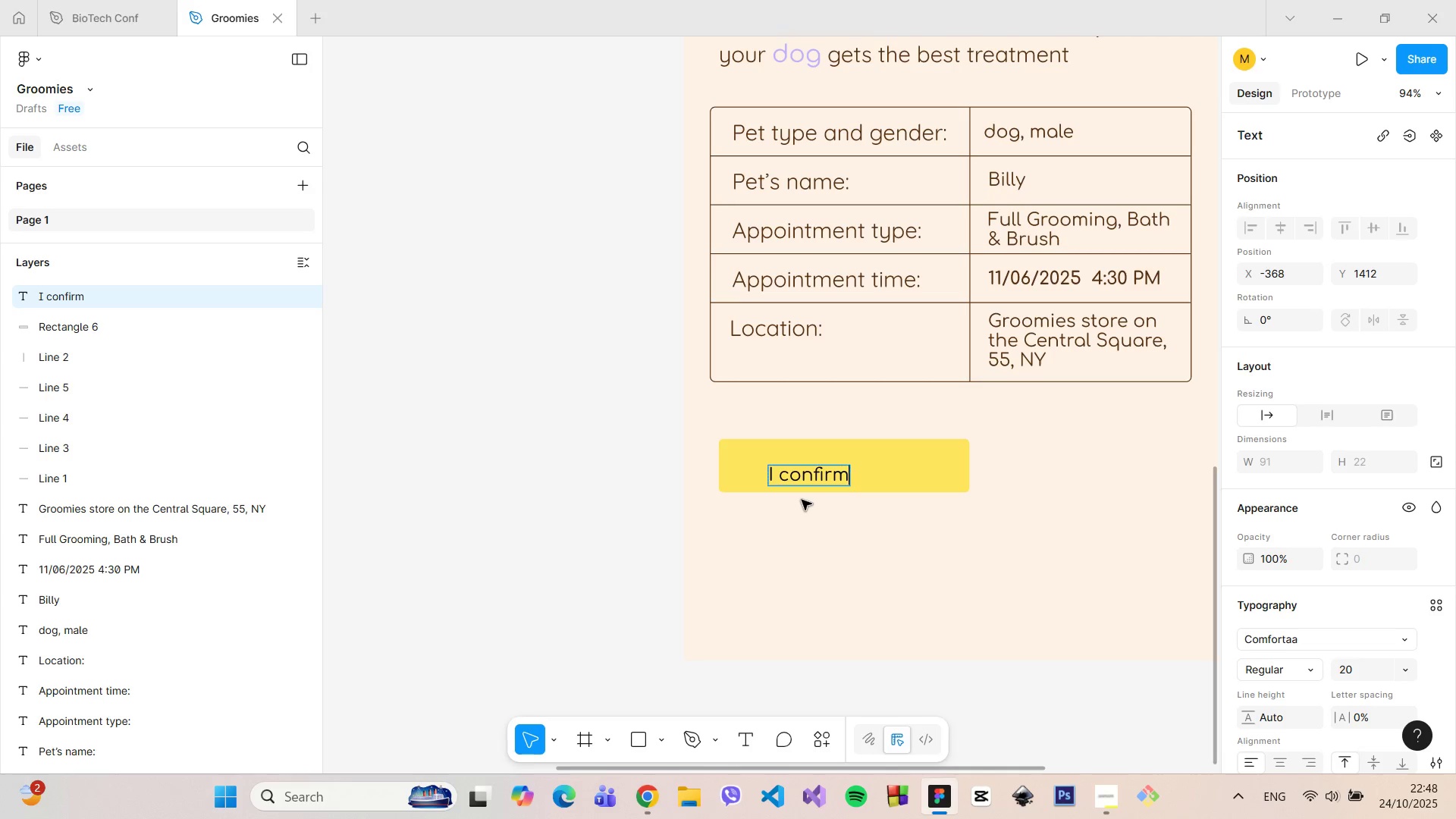 
key(Space)
 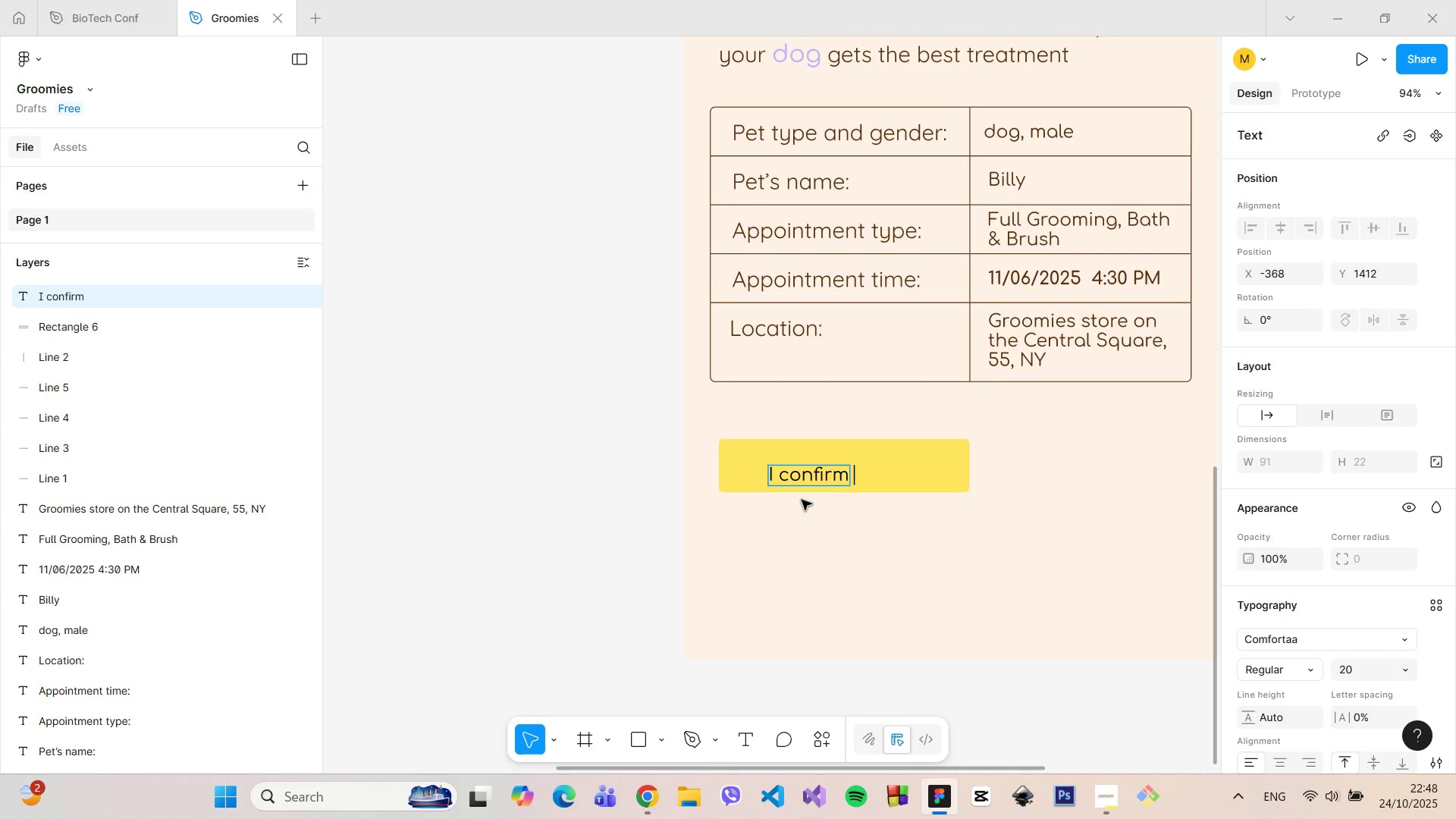 
key(Shift+Semicolon)
 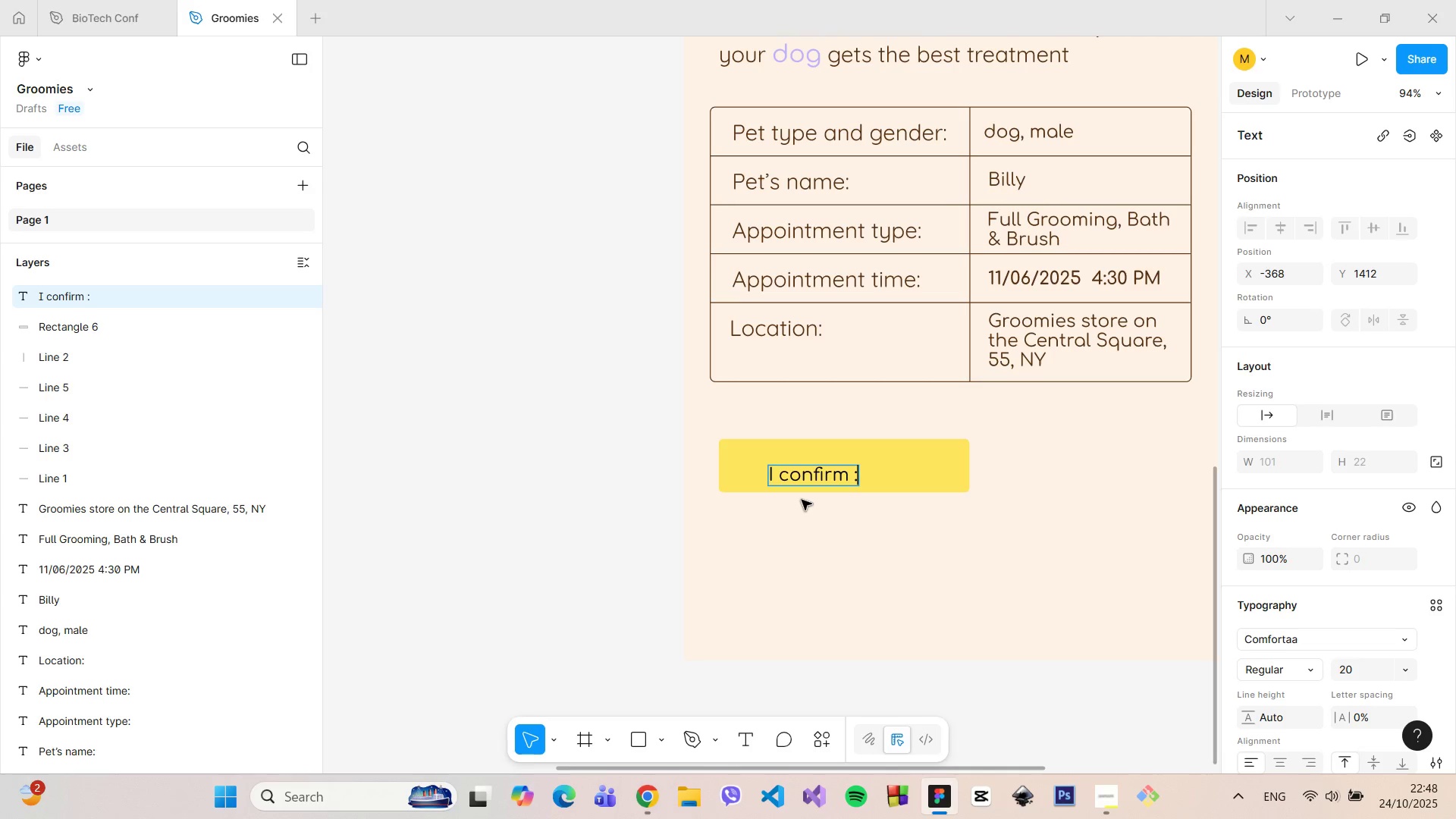 
key(Shift+0)
 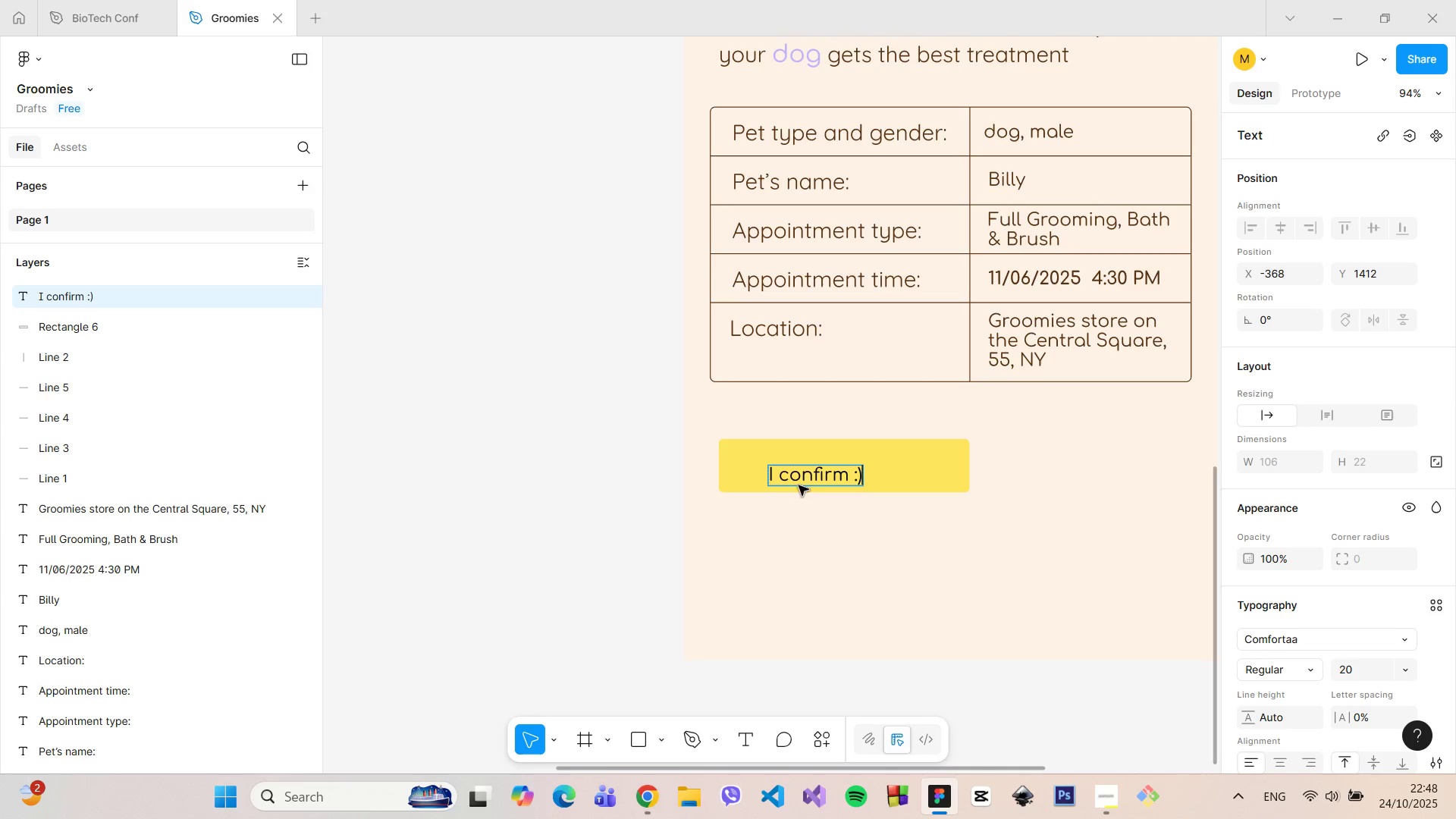 
double_click([807, 476])
 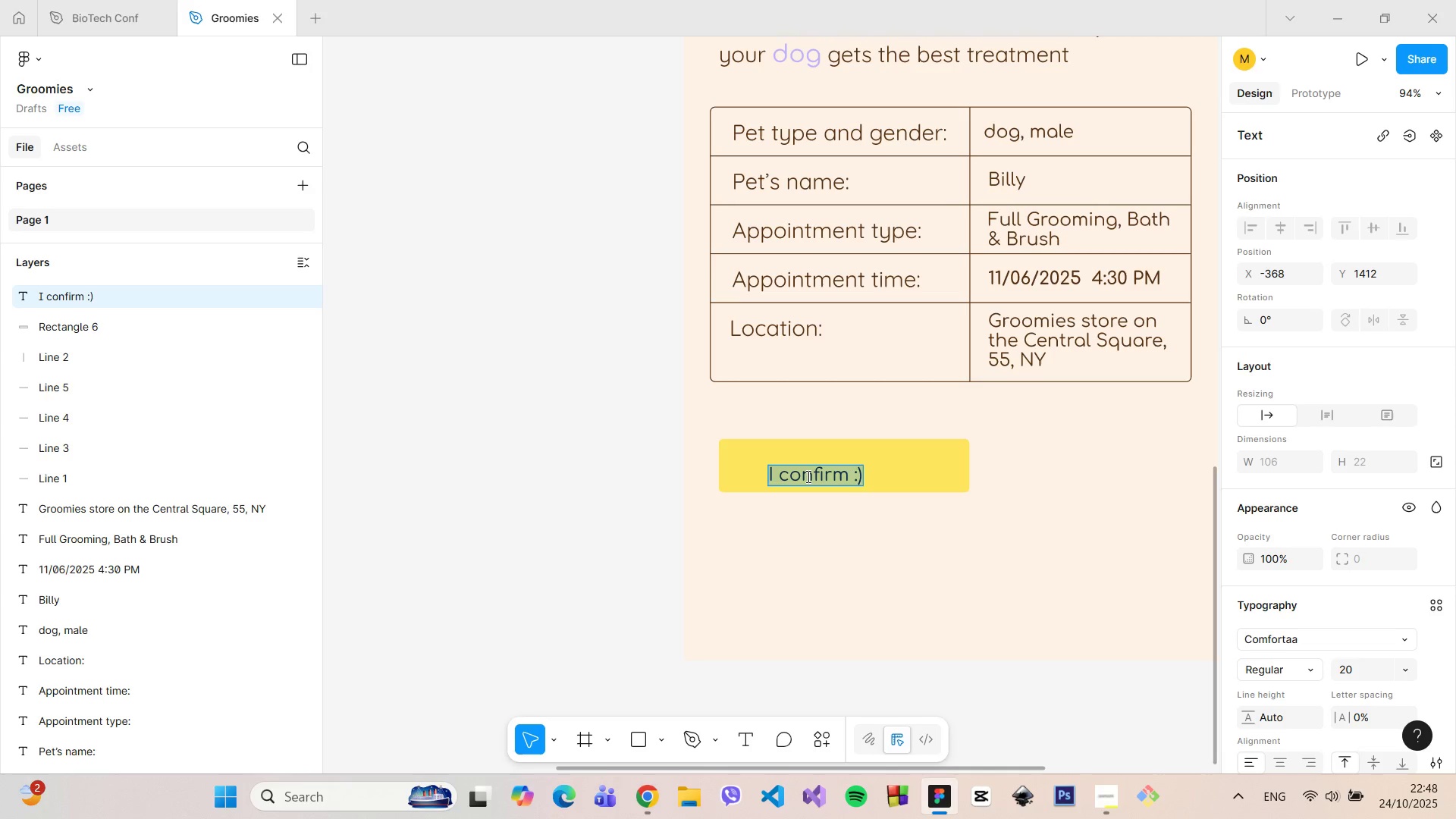 
triple_click([807, 476])
 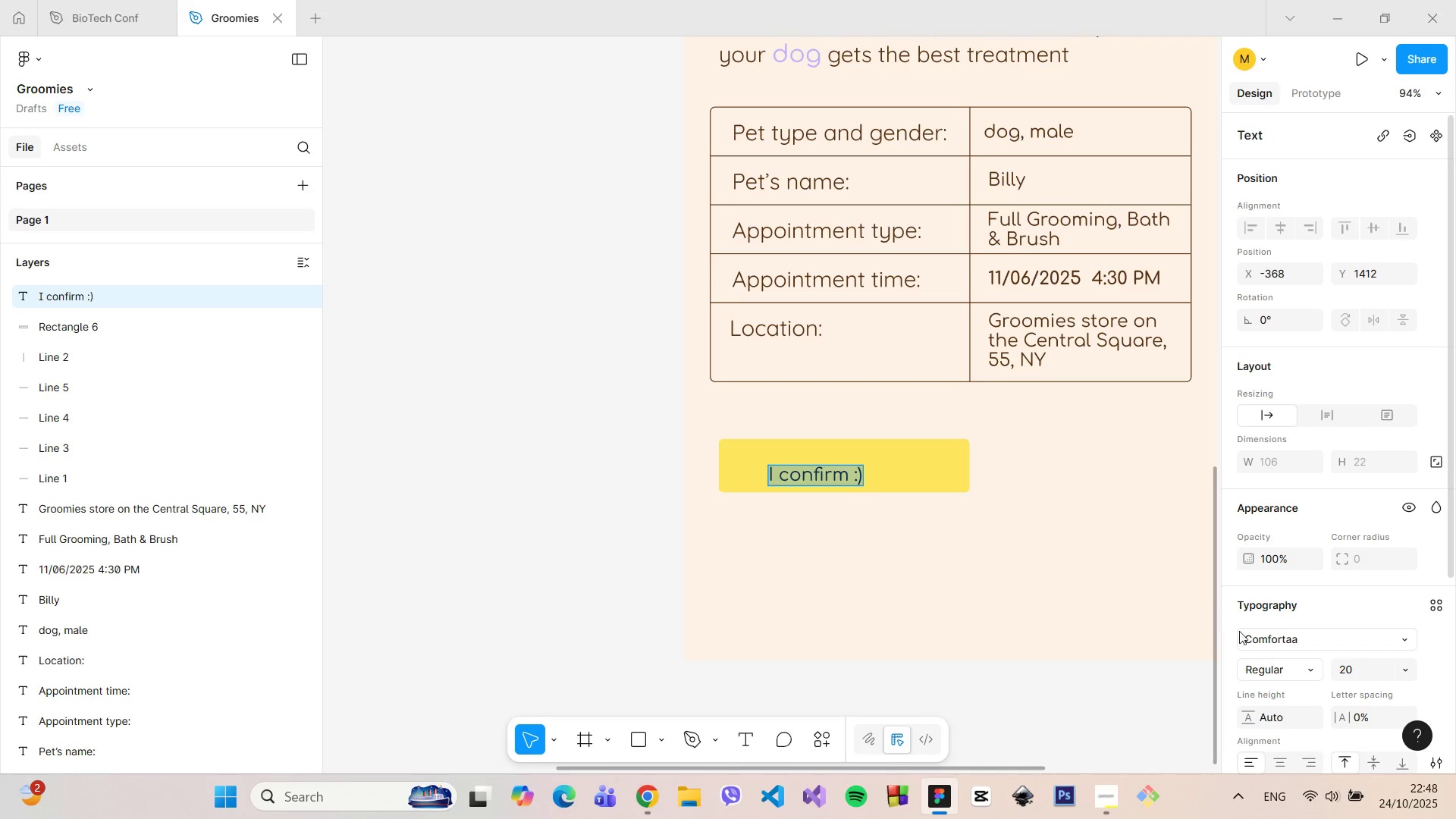 
scroll: coordinate [1249, 636], scroll_direction: down, amount: 4.0
 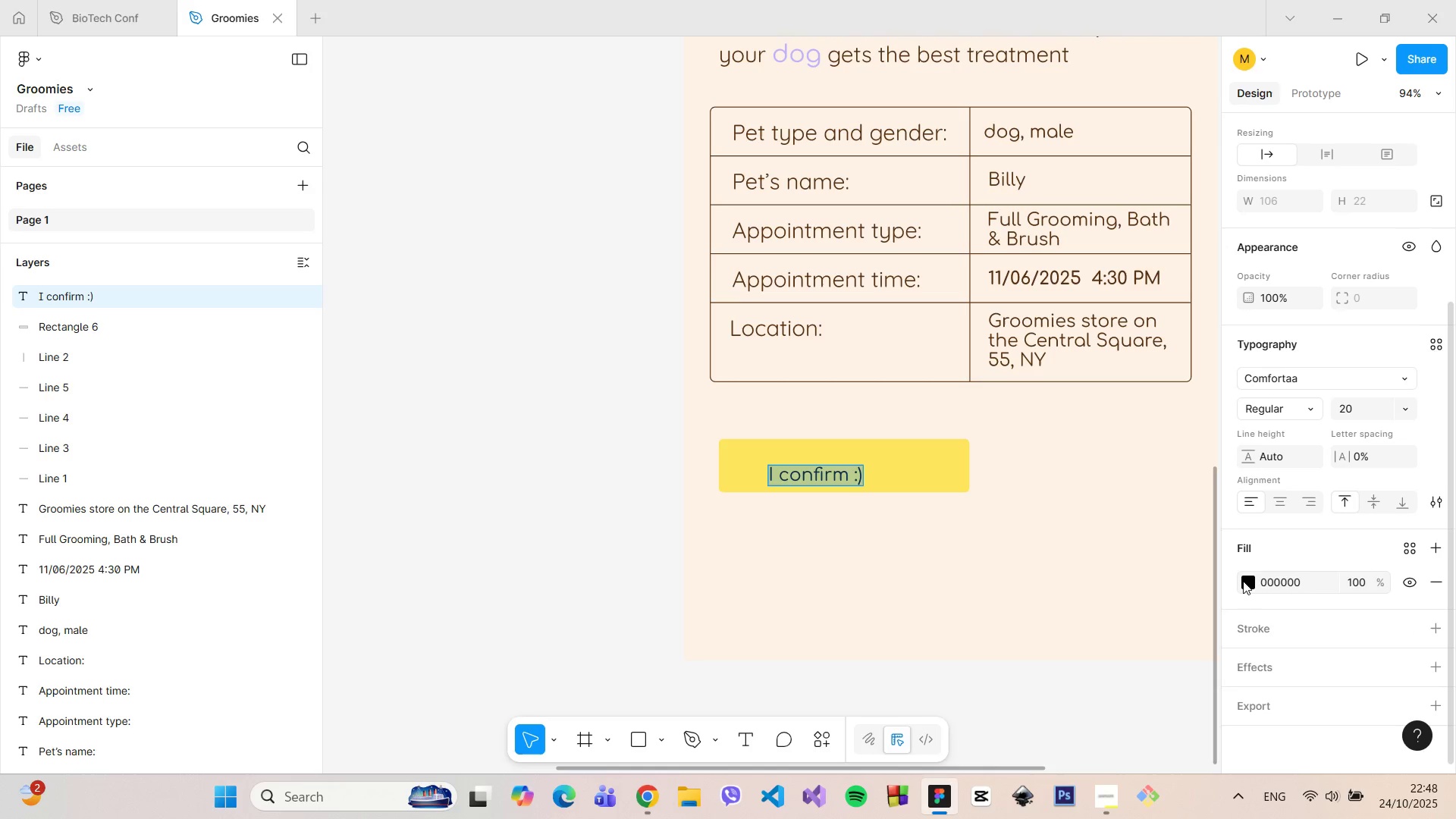 
left_click([1244, 581])
 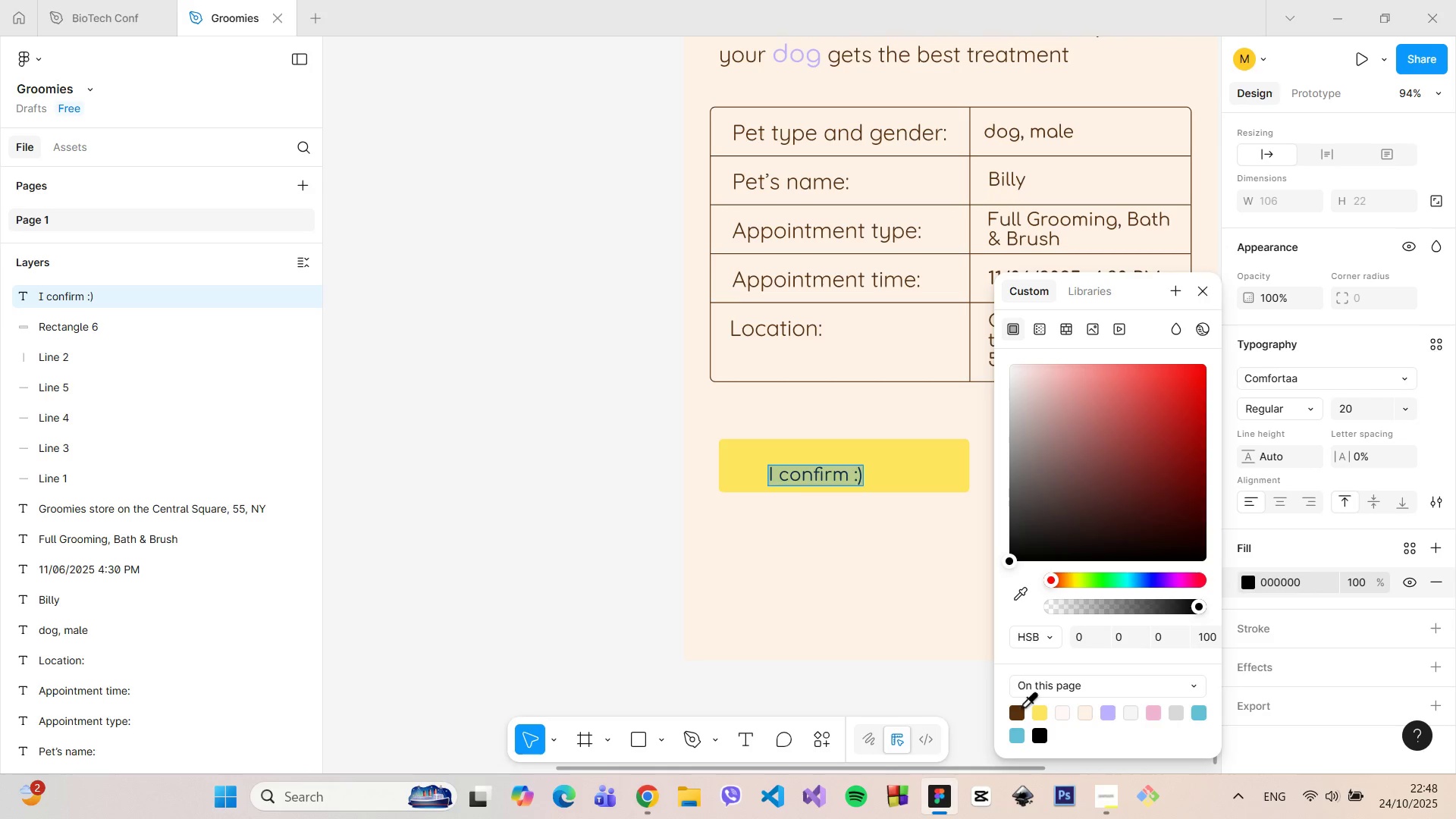 
left_click([1019, 706])
 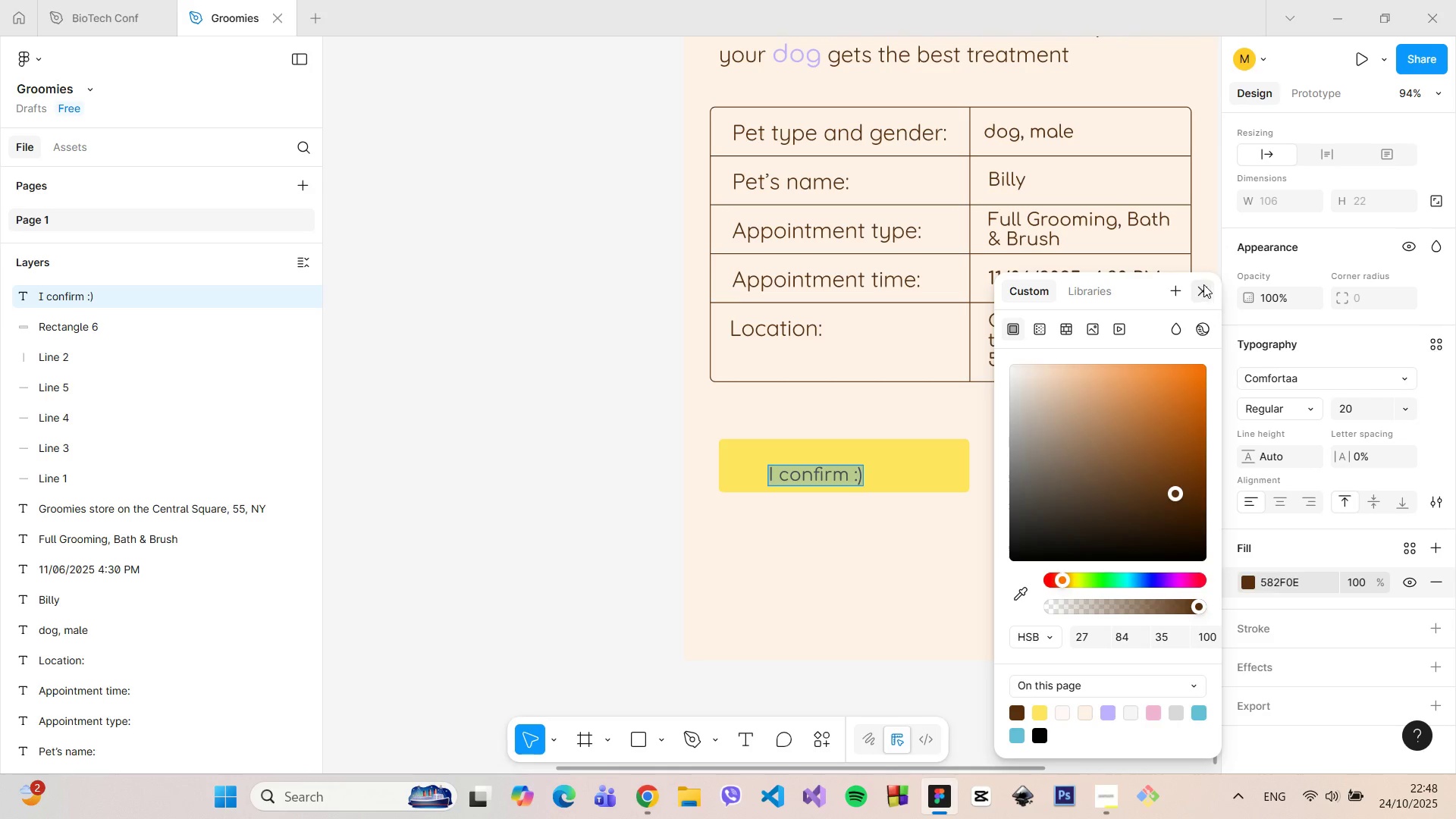 
left_click([1198, 291])
 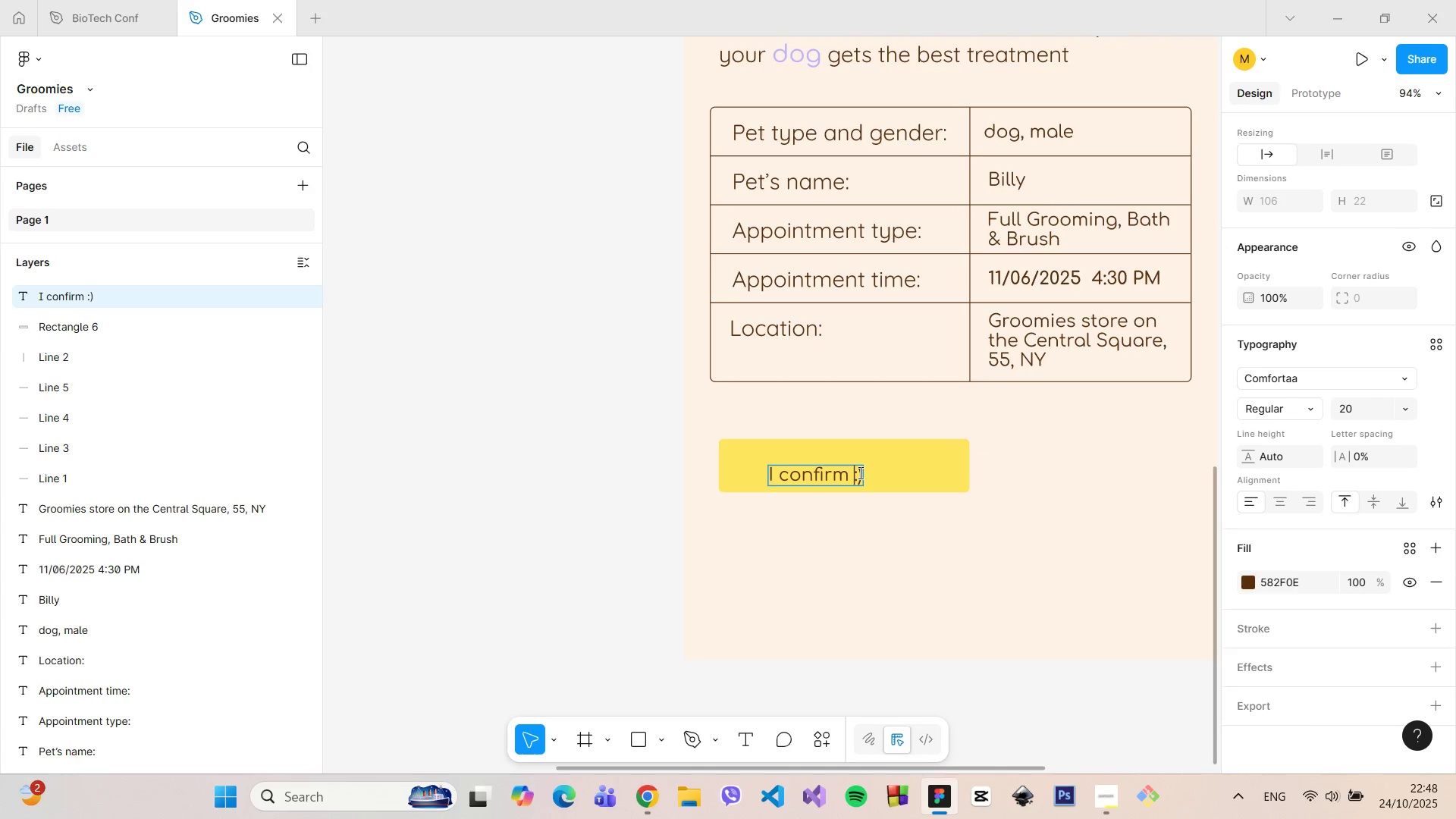 
double_click([860, 472])
 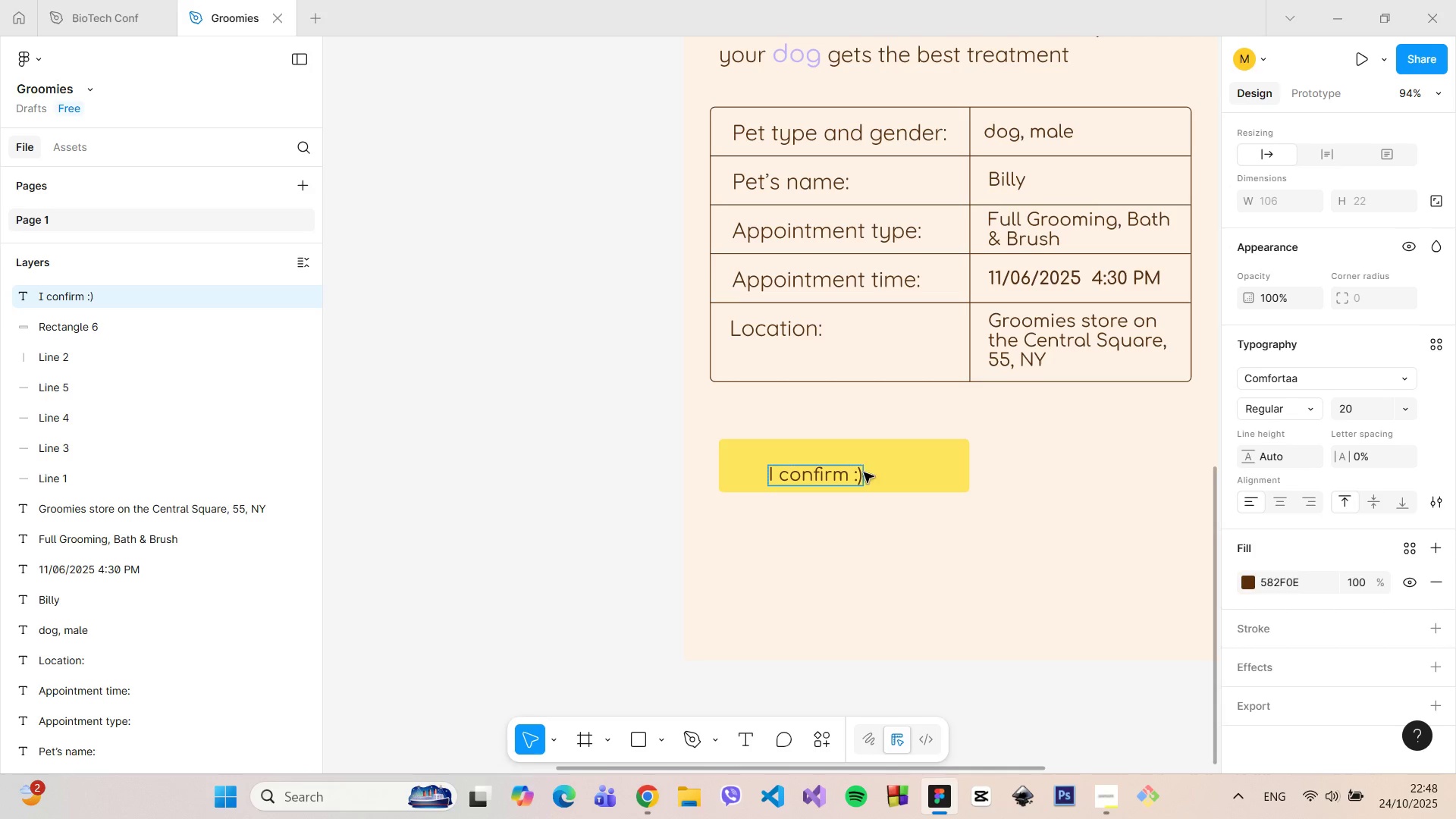 
left_click([864, 472])
 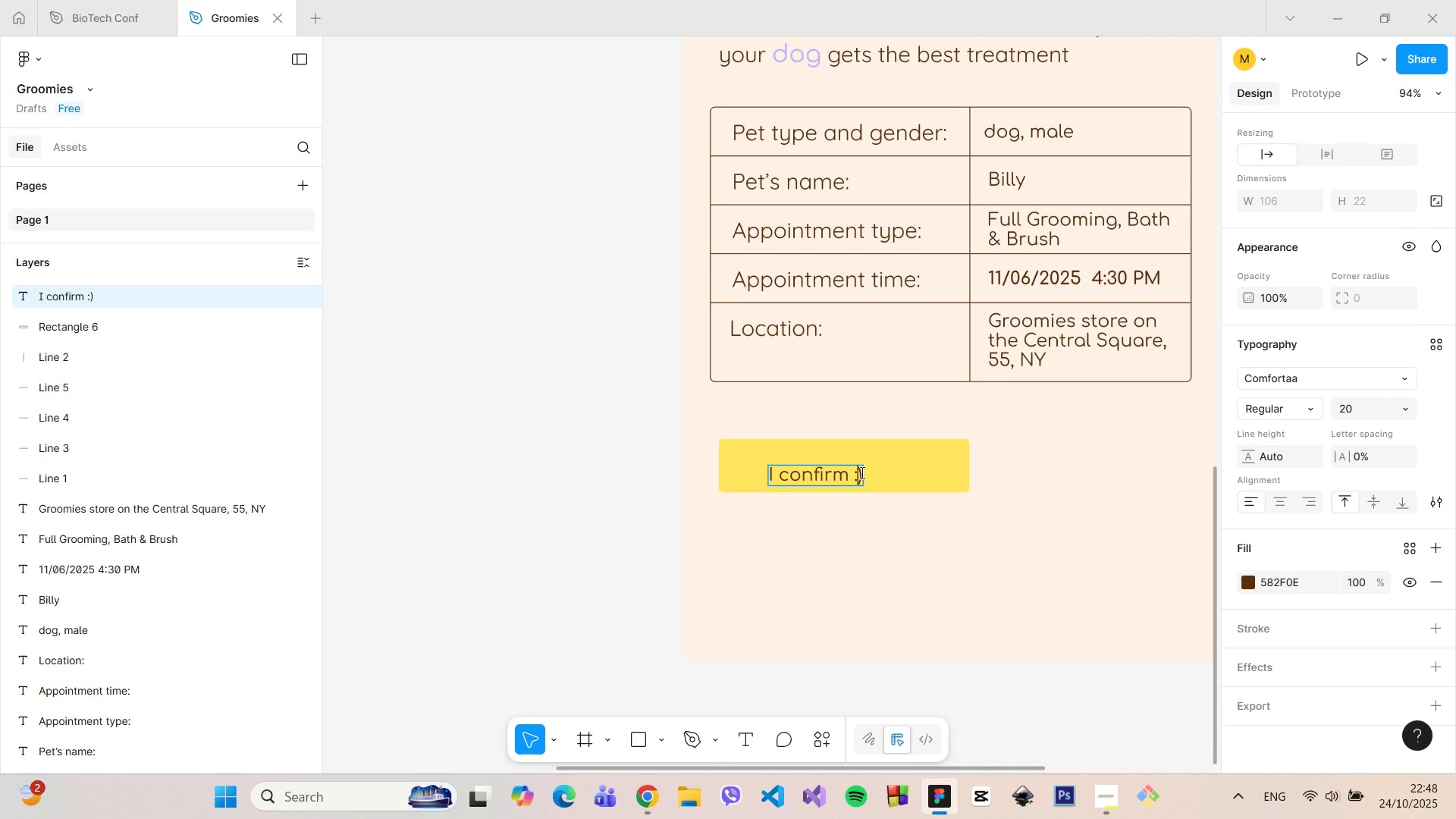 
left_click_drag(start_coordinate=[861, 472], to_coordinate=[852, 472])